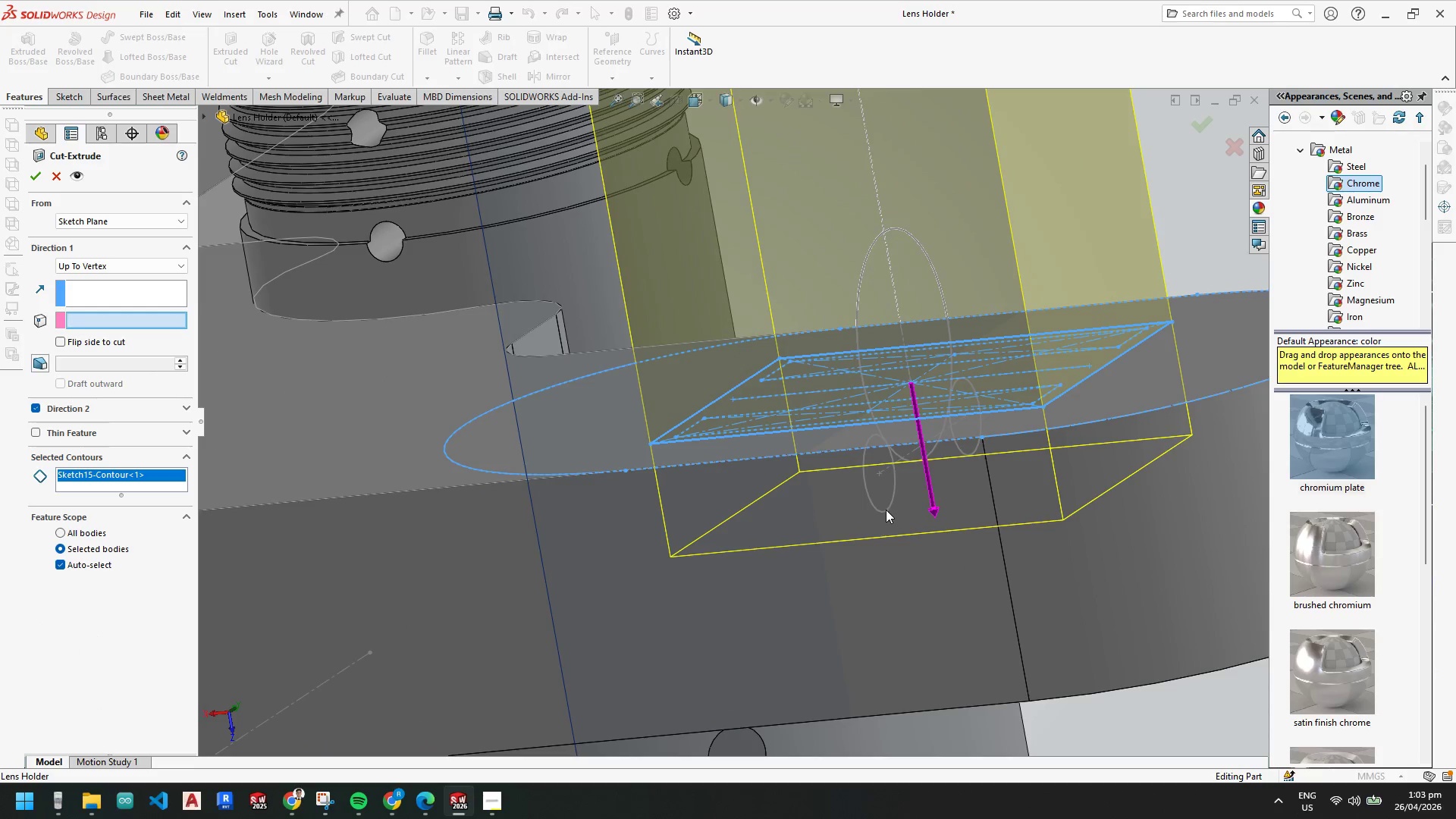 
key(Escape)
 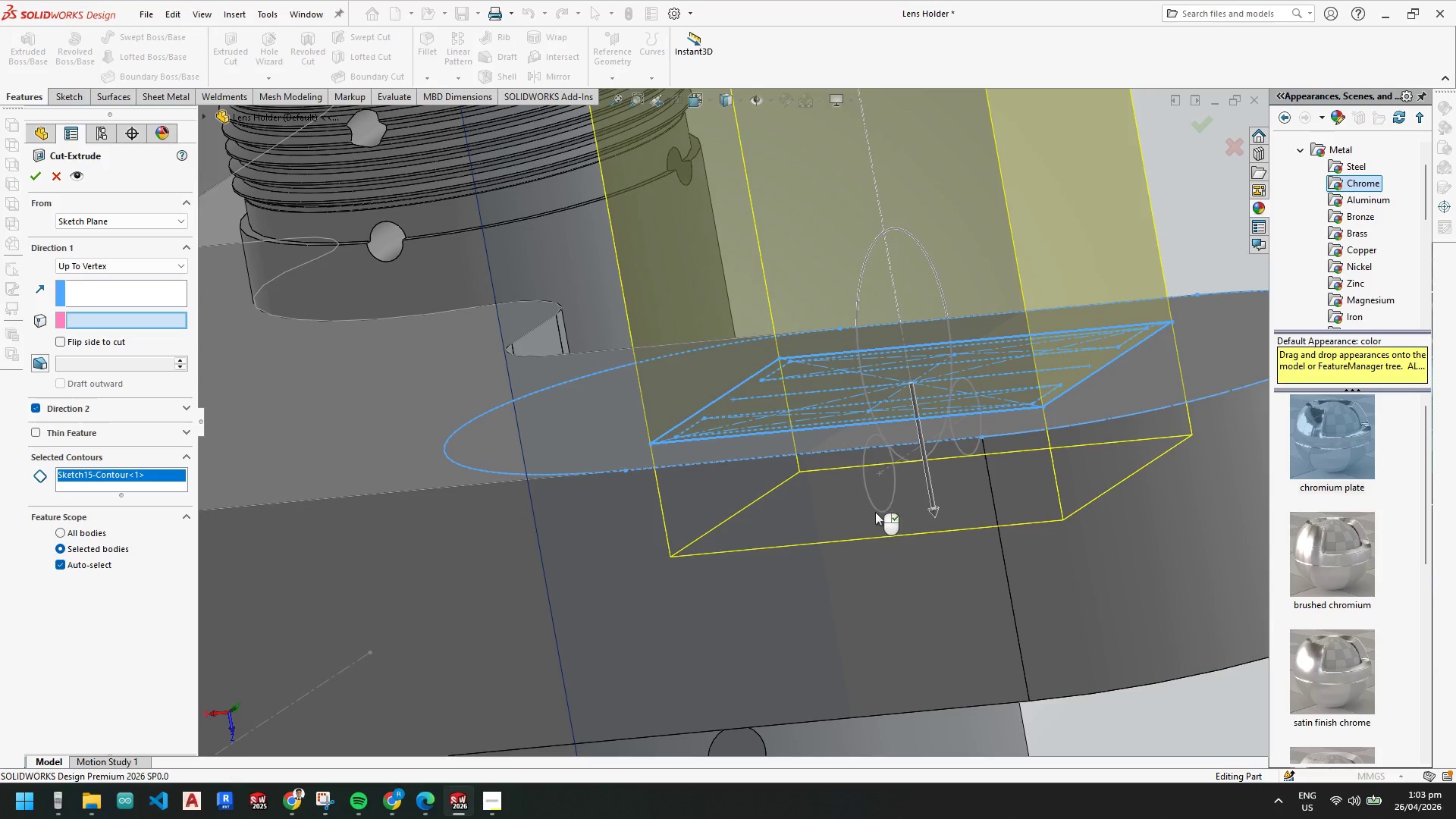 
key(Escape)
 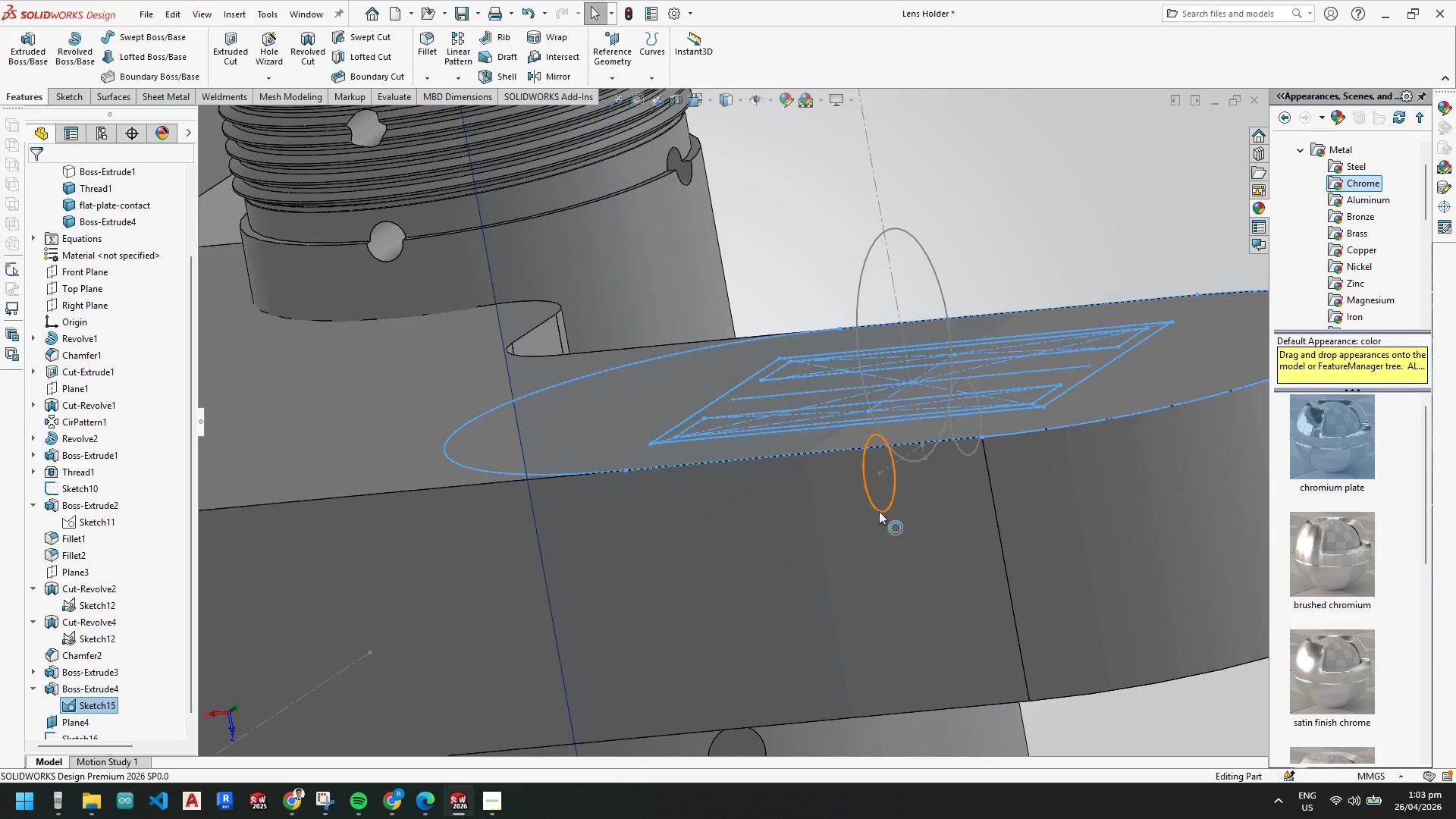 
key(Escape)
 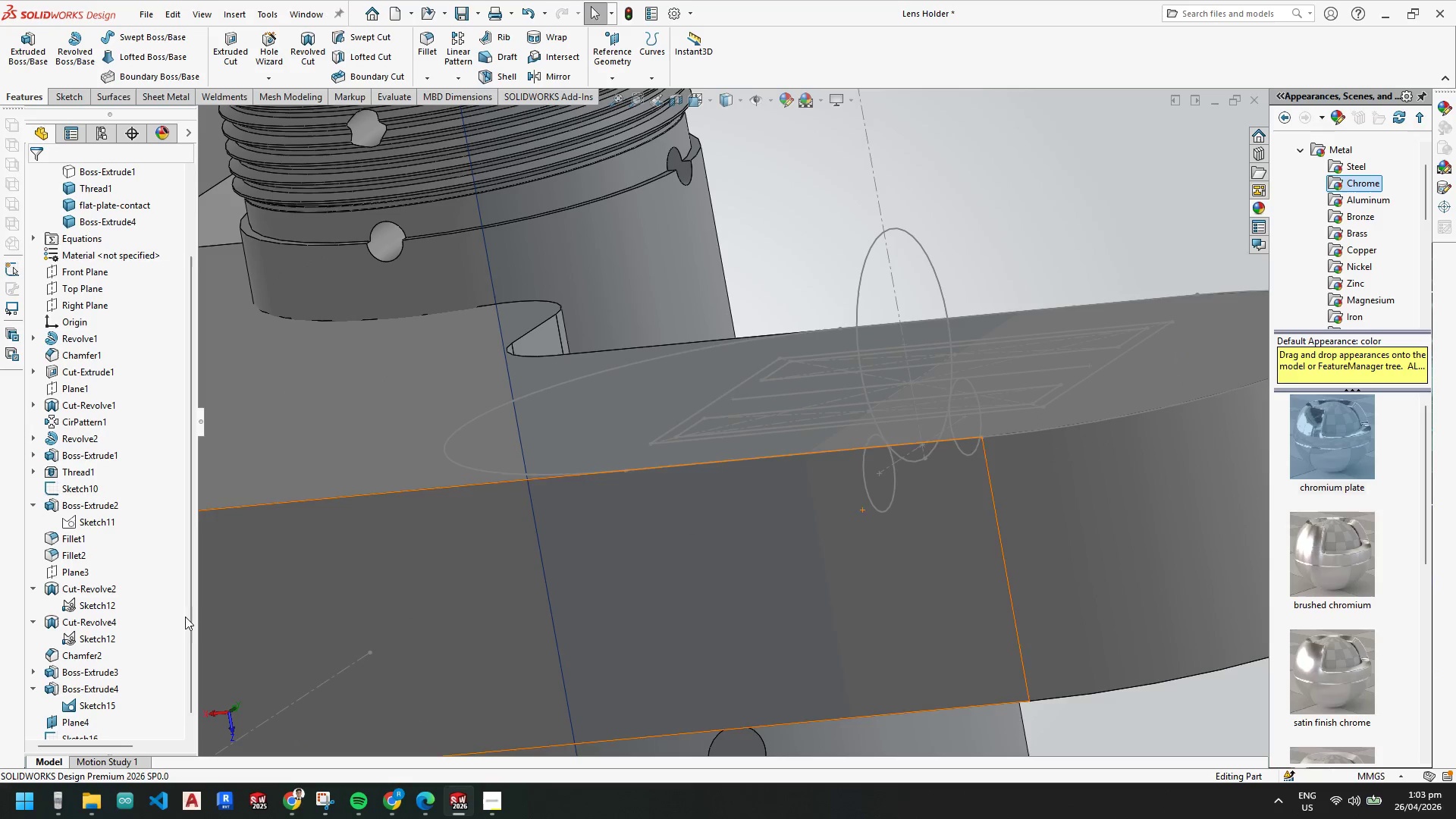 
key(Escape)
 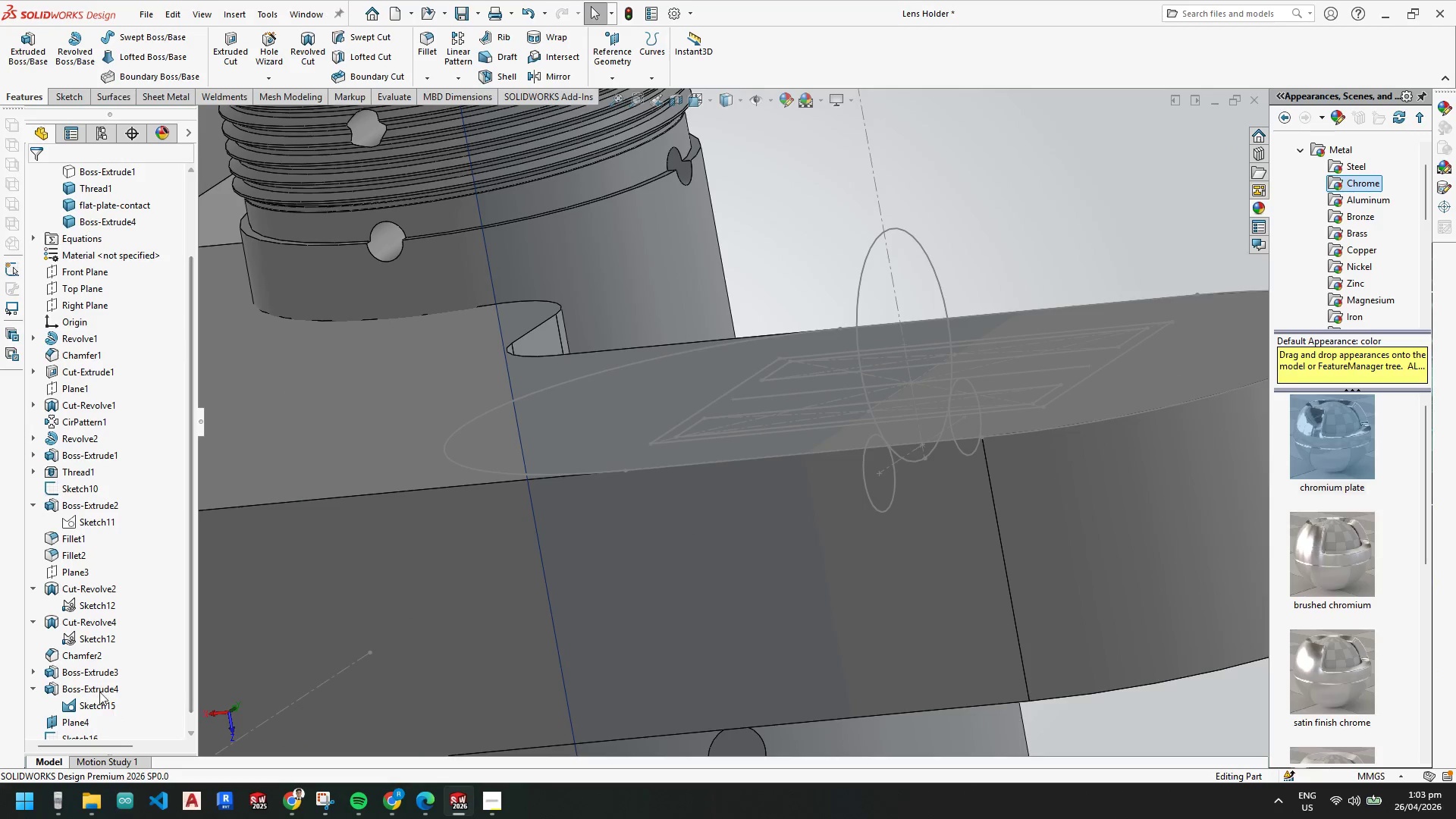 
scroll: coordinate [108, 687], scroll_direction: down, amount: 4.0
 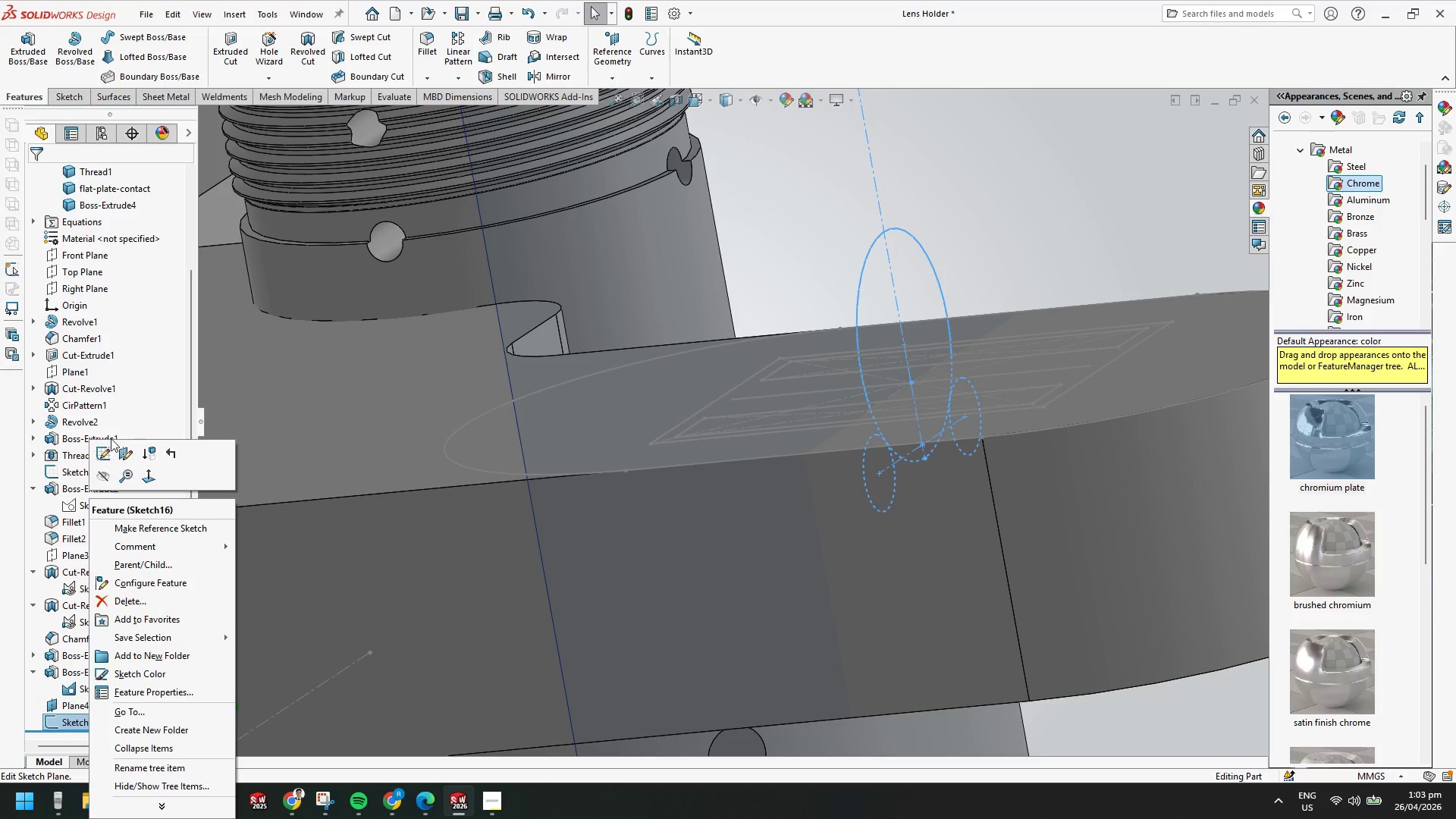 
left_click([106, 453])
 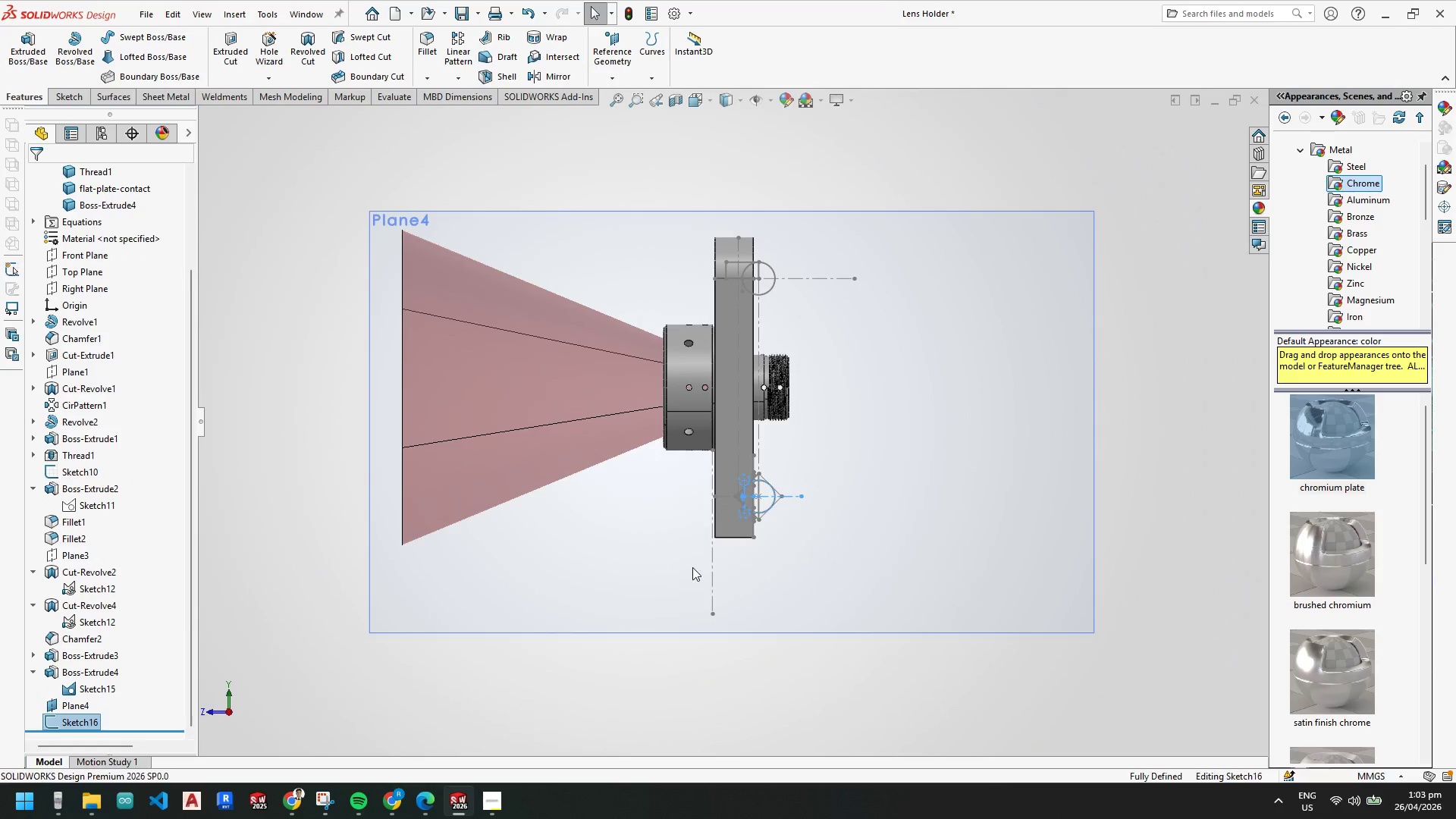 
key(Escape)
 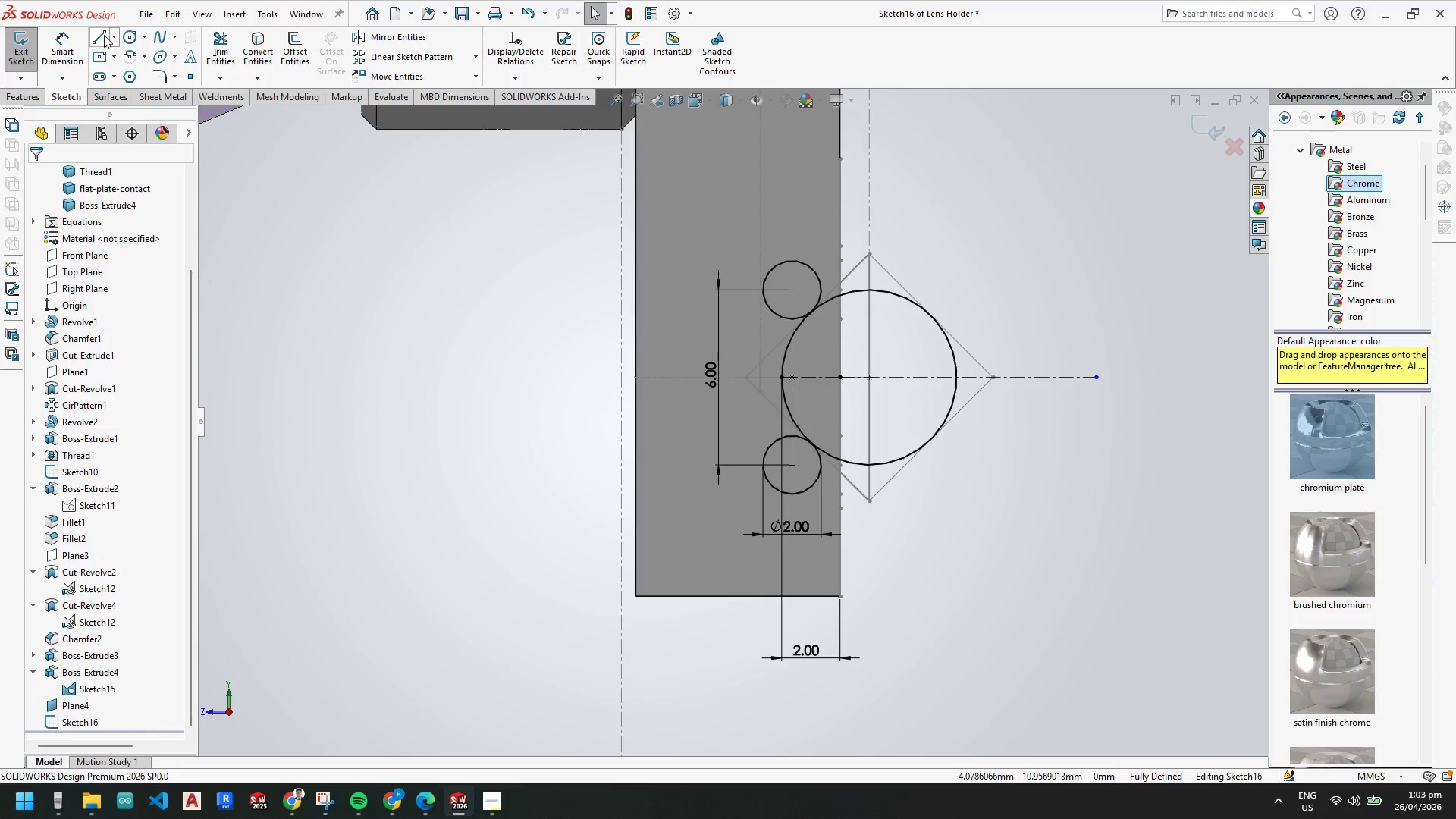 
scroll: coordinate [907, 278], scroll_direction: down, amount: 9.0
 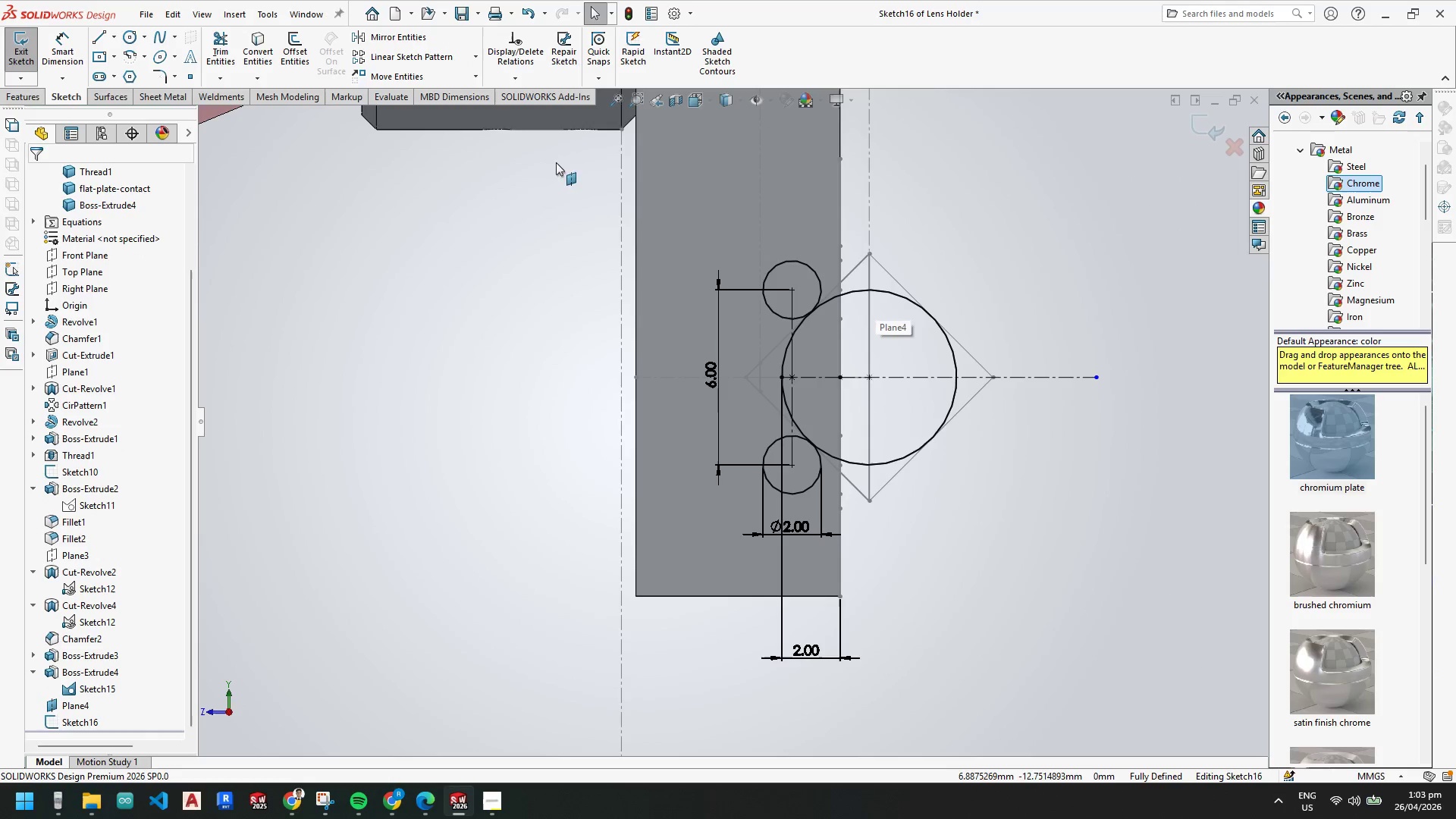 
left_click([115, 36])
 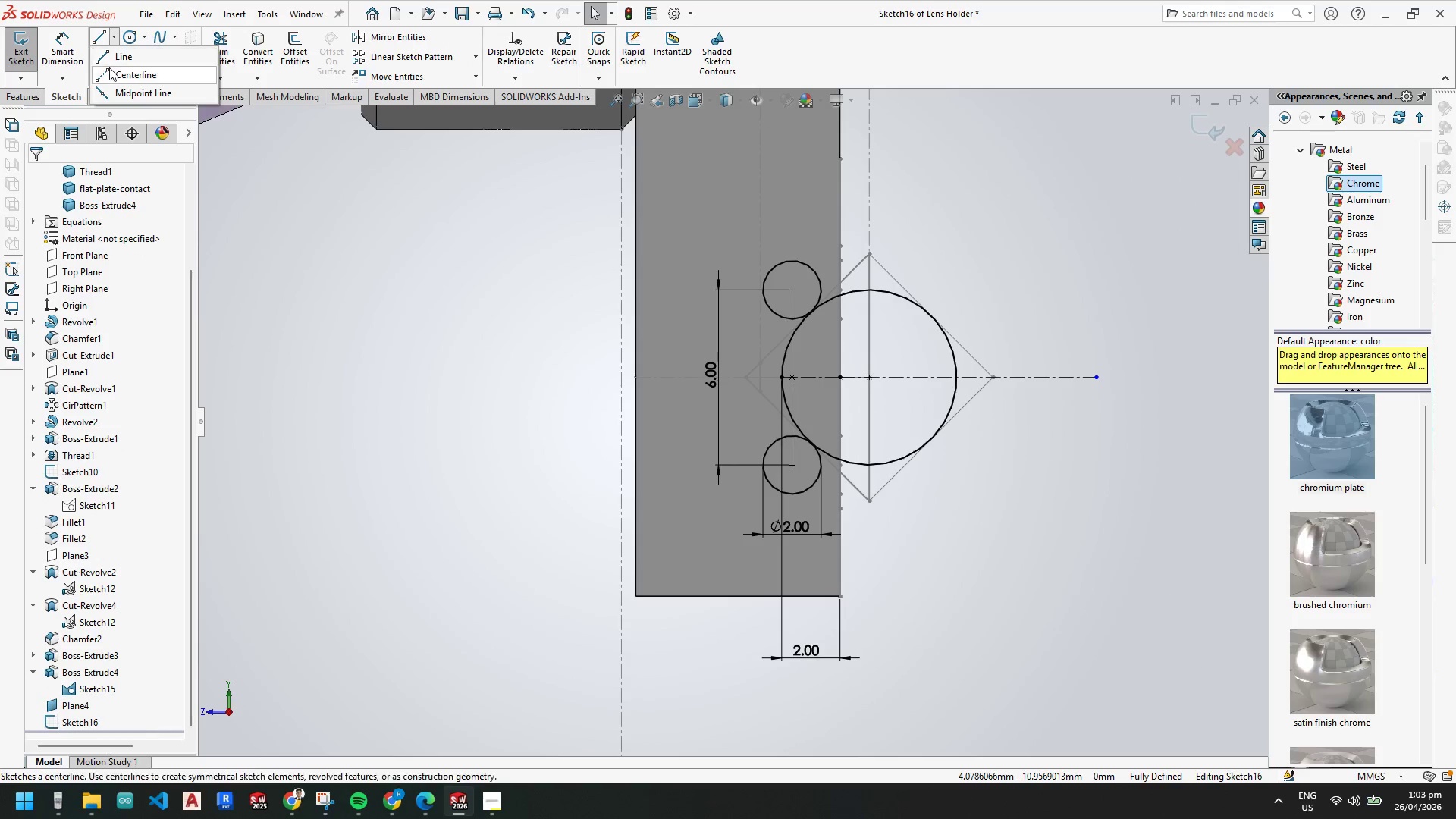 
left_click_drag(start_coordinate=[108, 77], to_coordinate=[118, 79])
 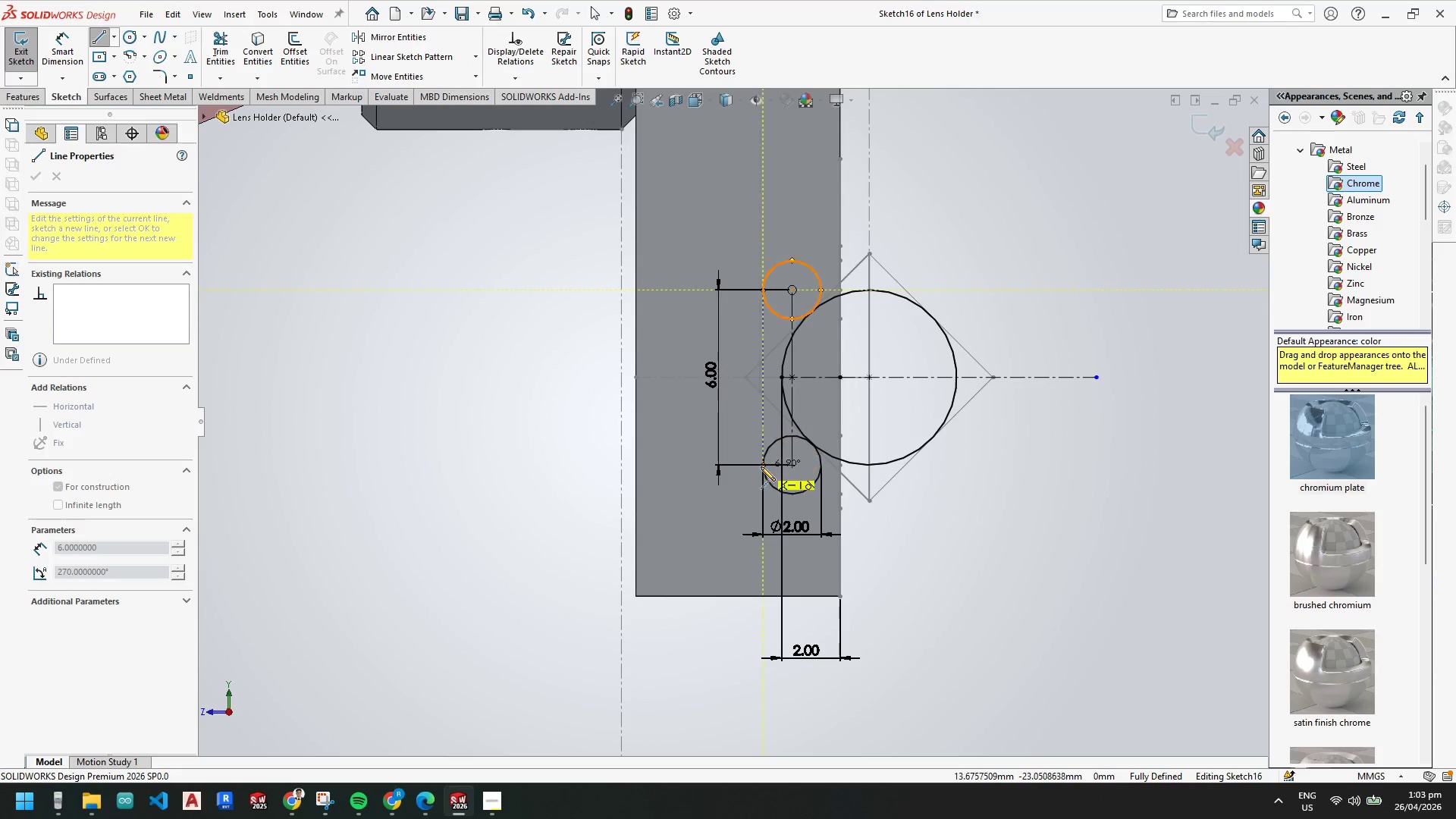 
left_click([764, 466])
 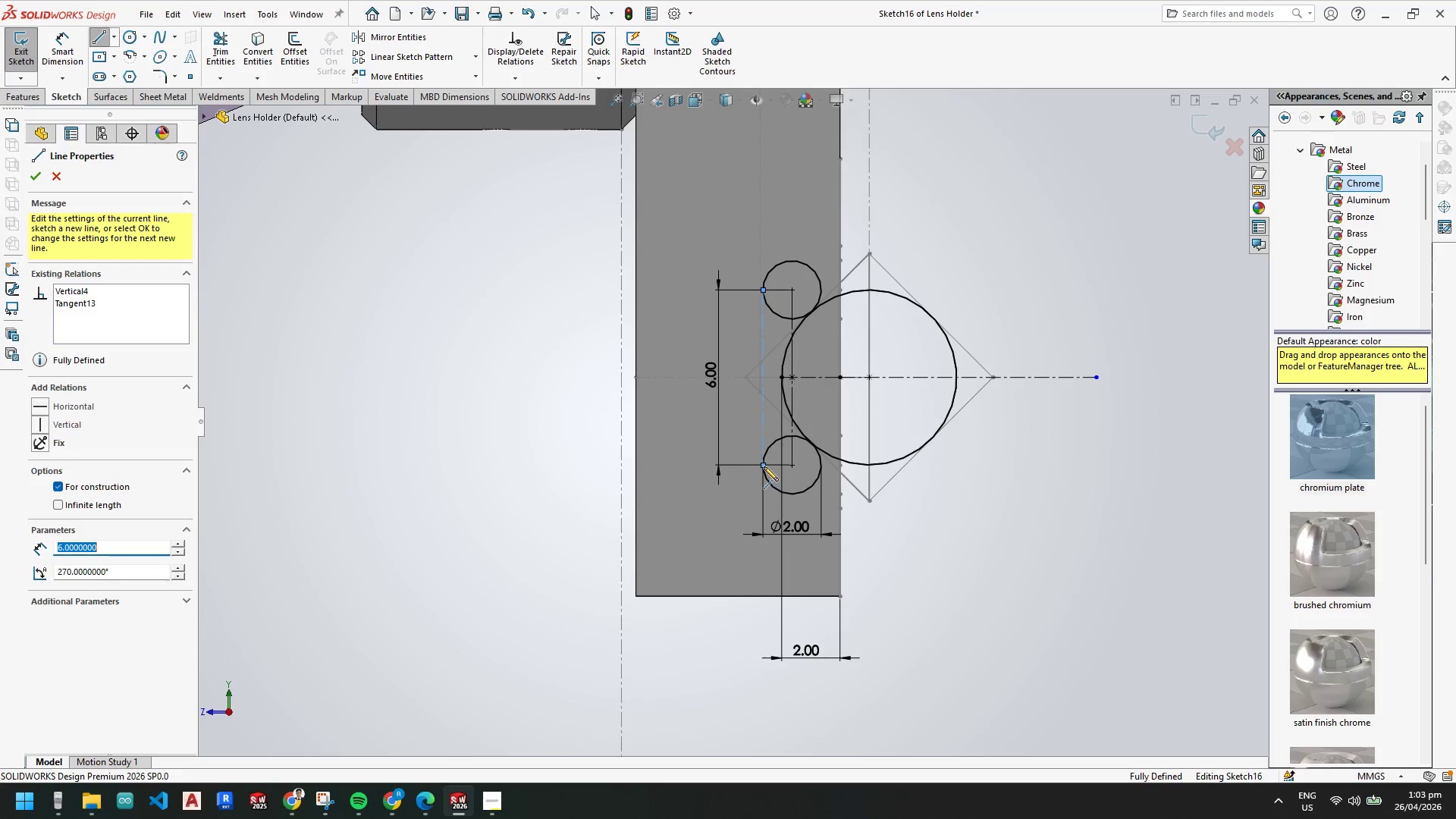 
key(Escape)
 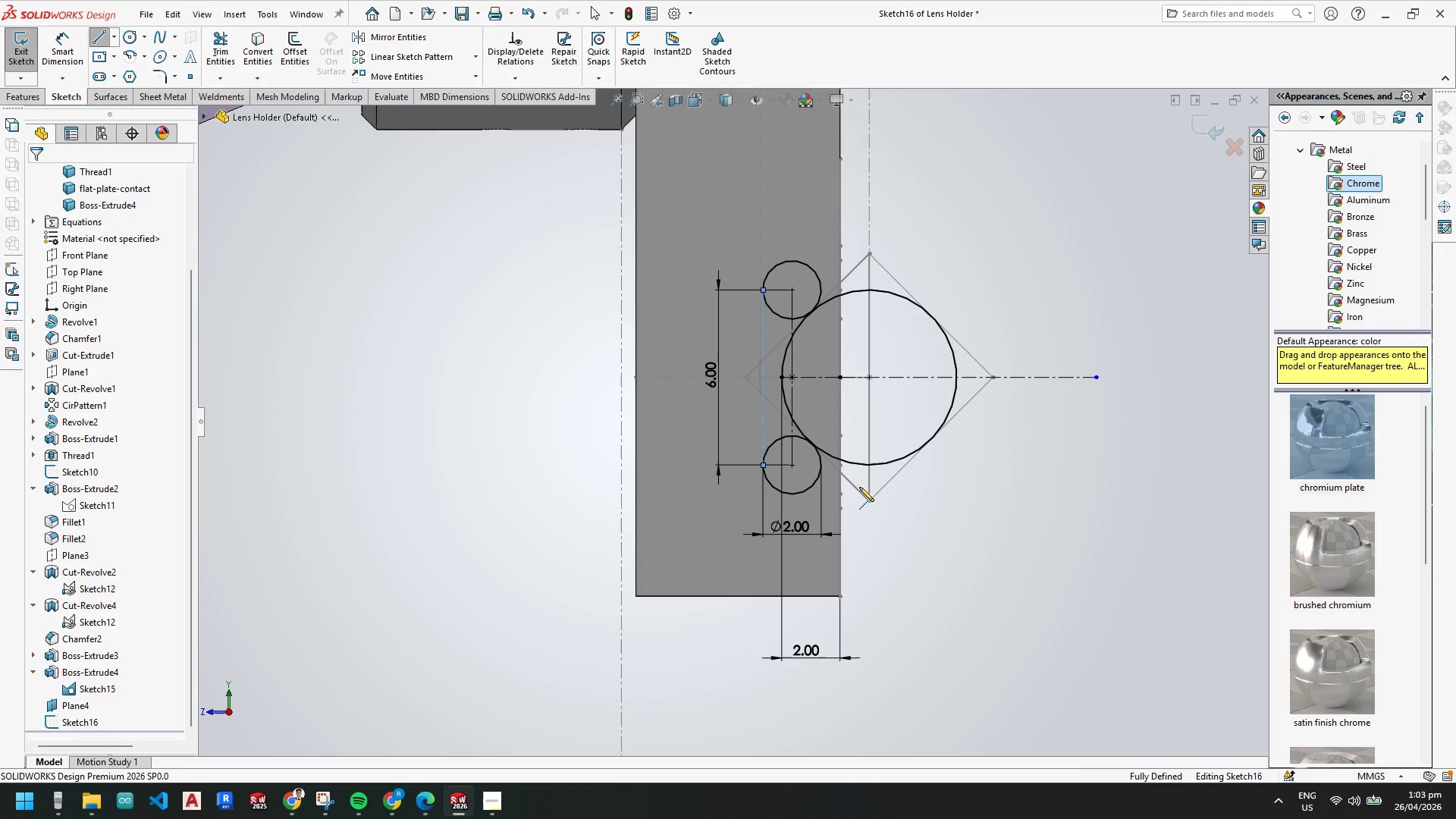 
key(Escape)
 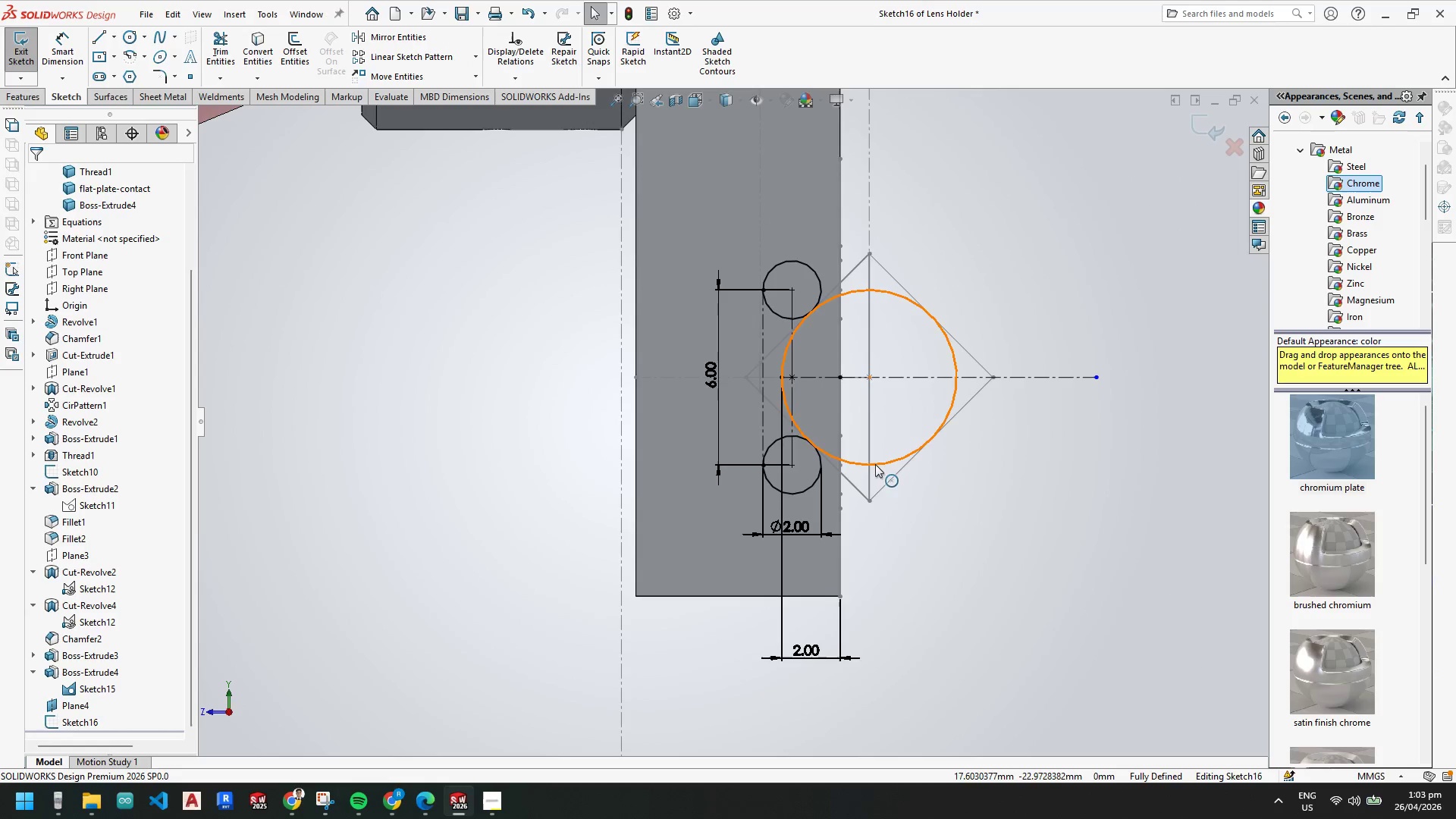 
key(Escape)
 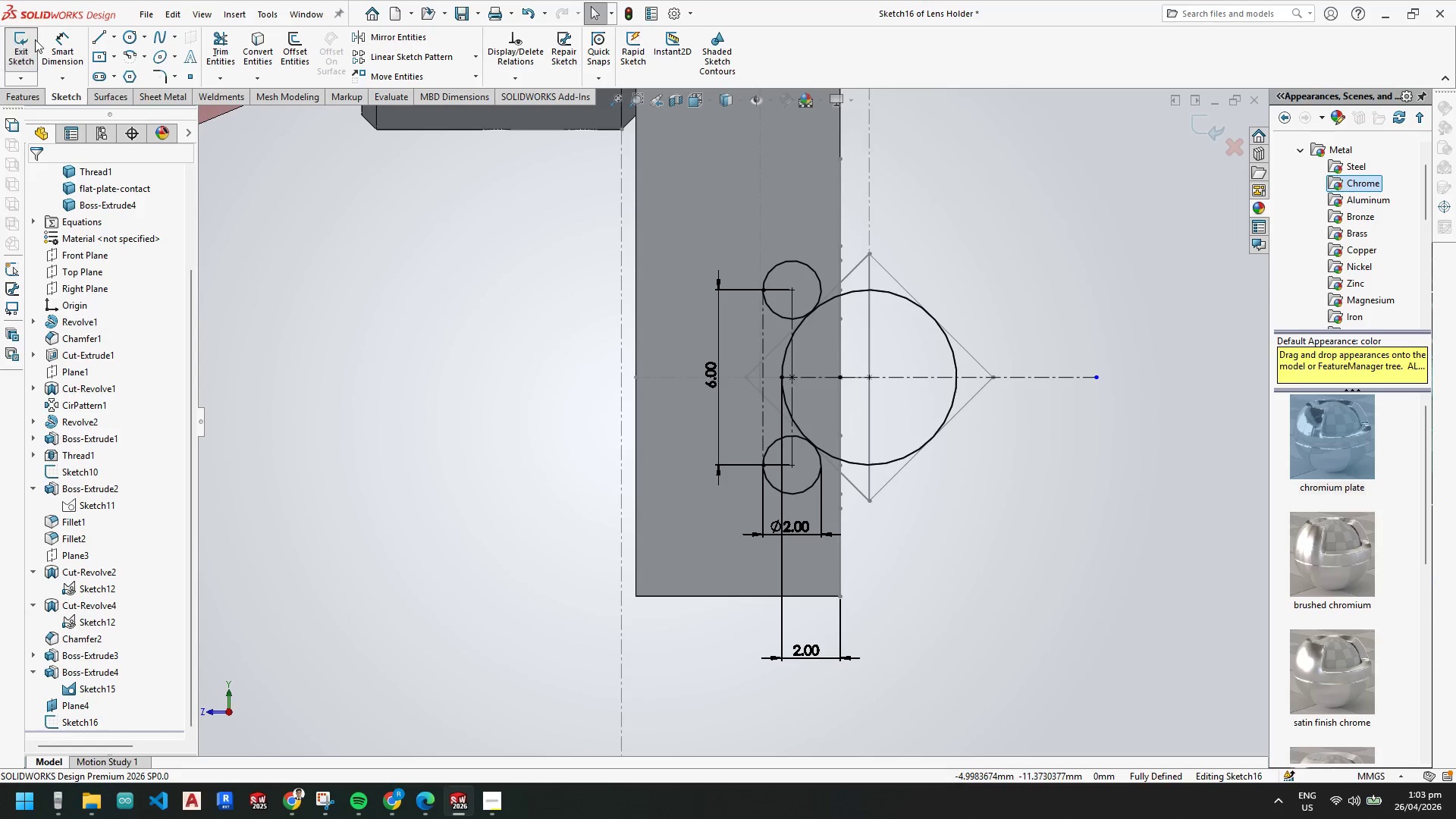 
left_click([28, 49])
 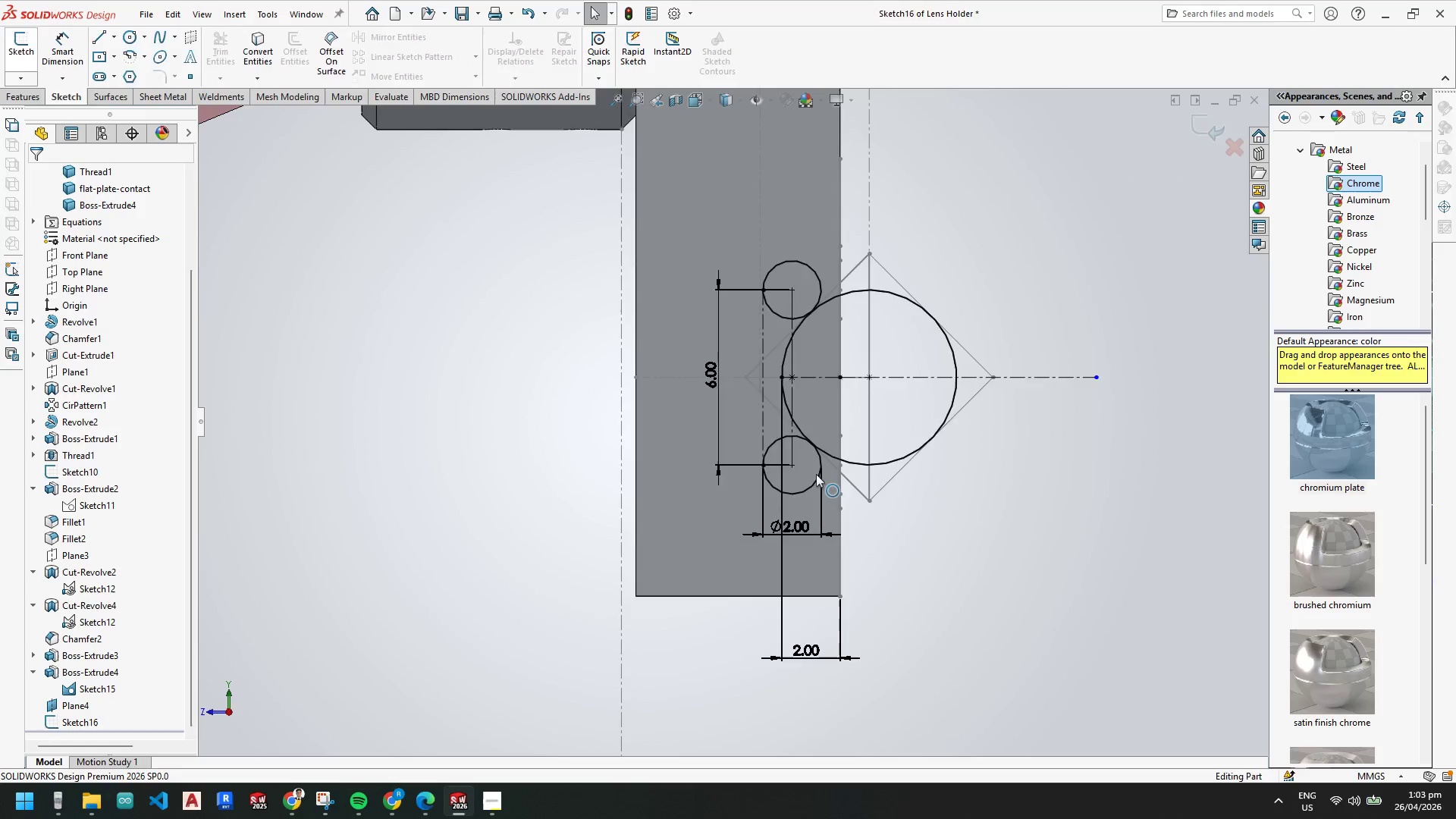 
scroll: coordinate [820, 497], scroll_direction: up, amount: 4.0
 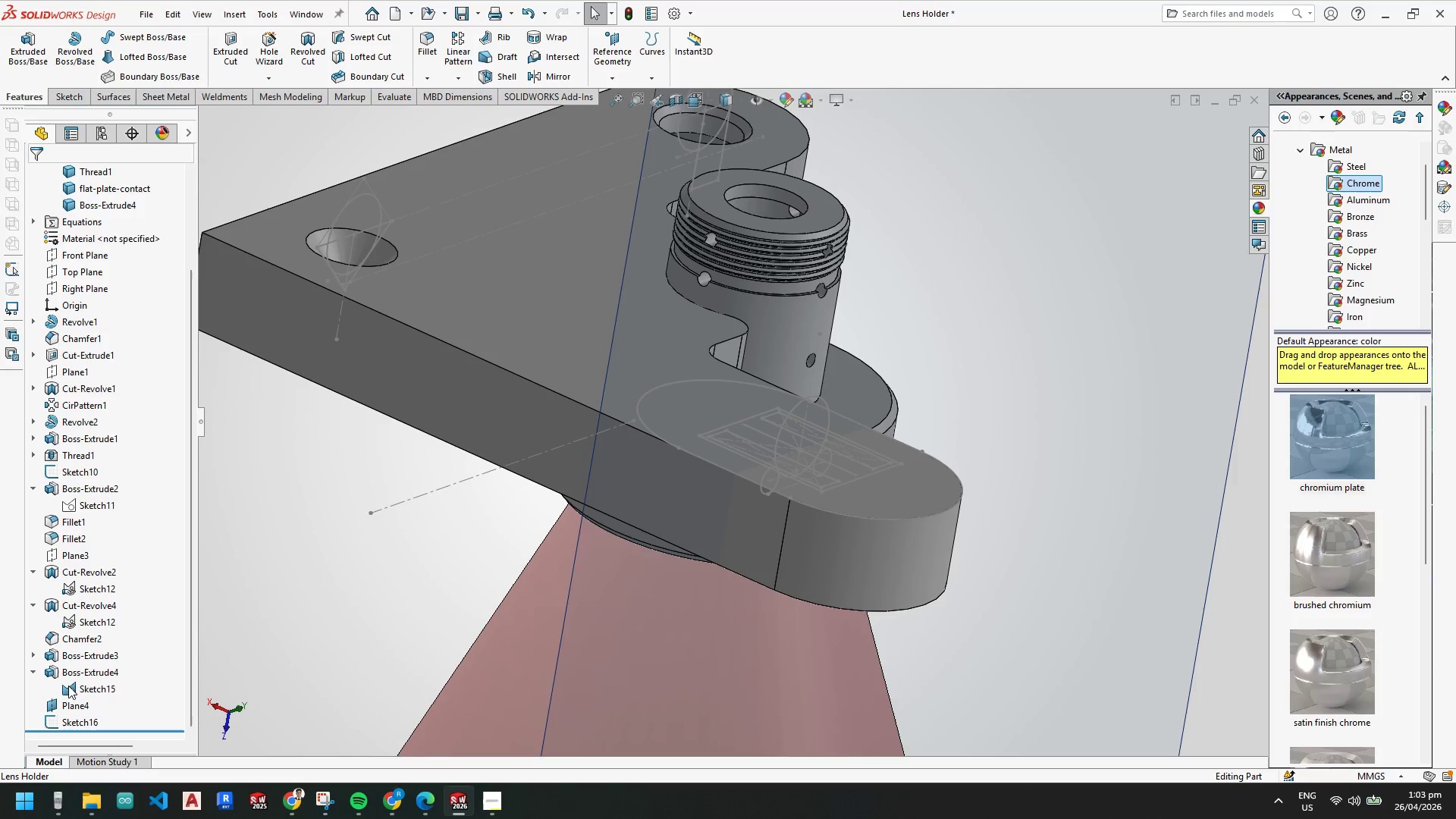 
left_click([80, 686])
 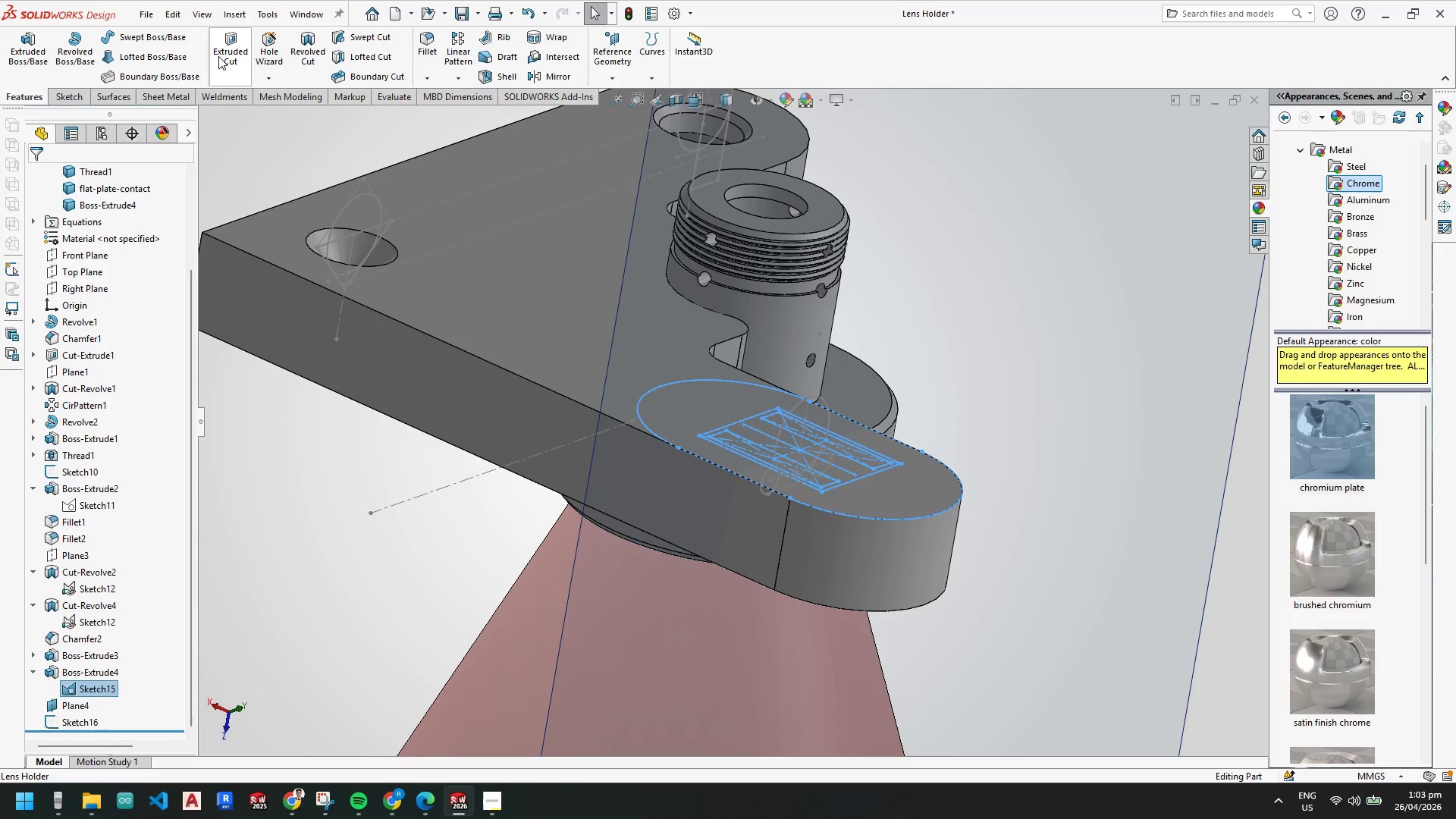 
left_click_drag(start_coordinate=[227, 50], to_coordinate=[237, 55])
 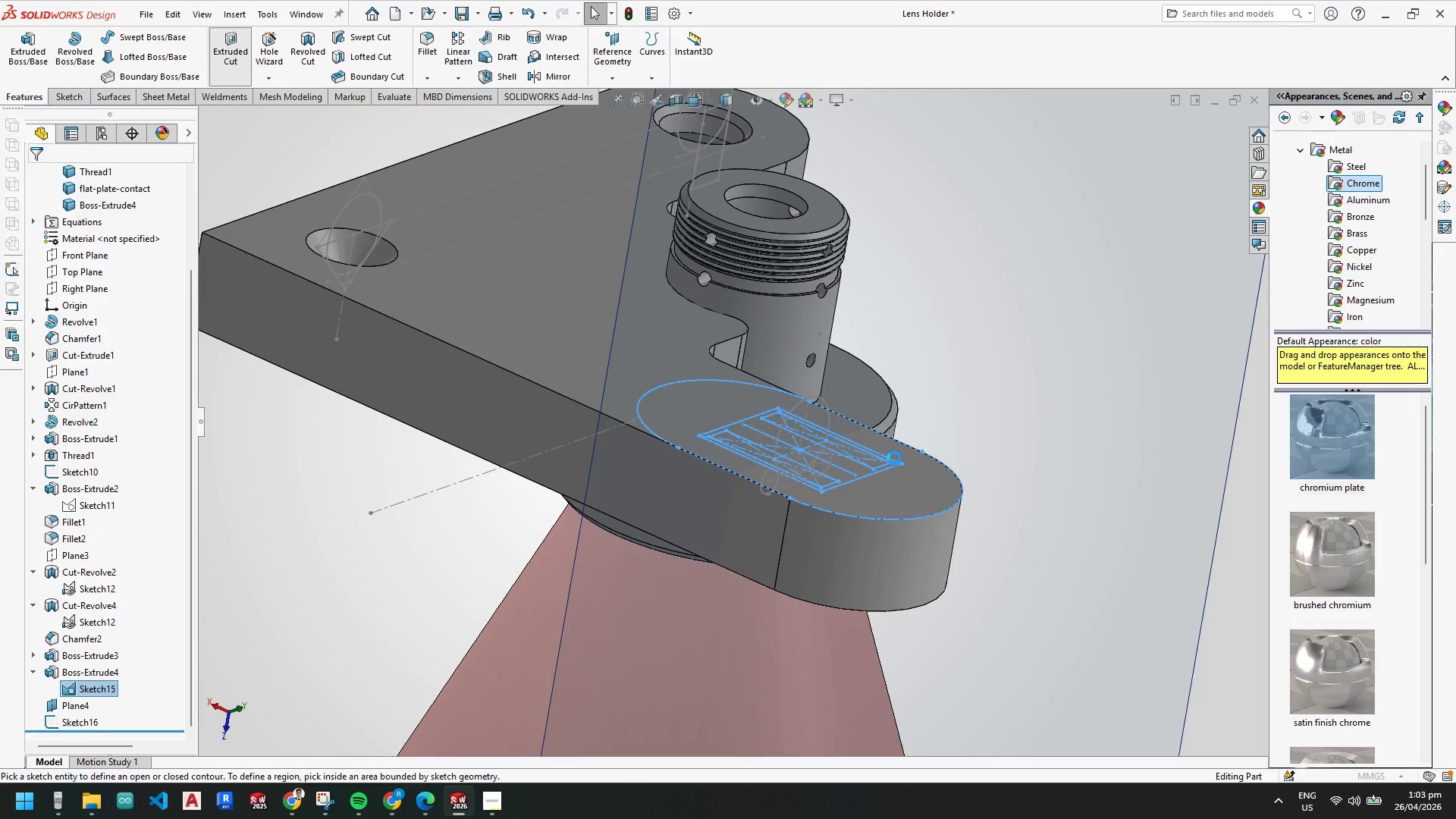 
scroll: coordinate [773, 447], scroll_direction: down, amount: 6.0
 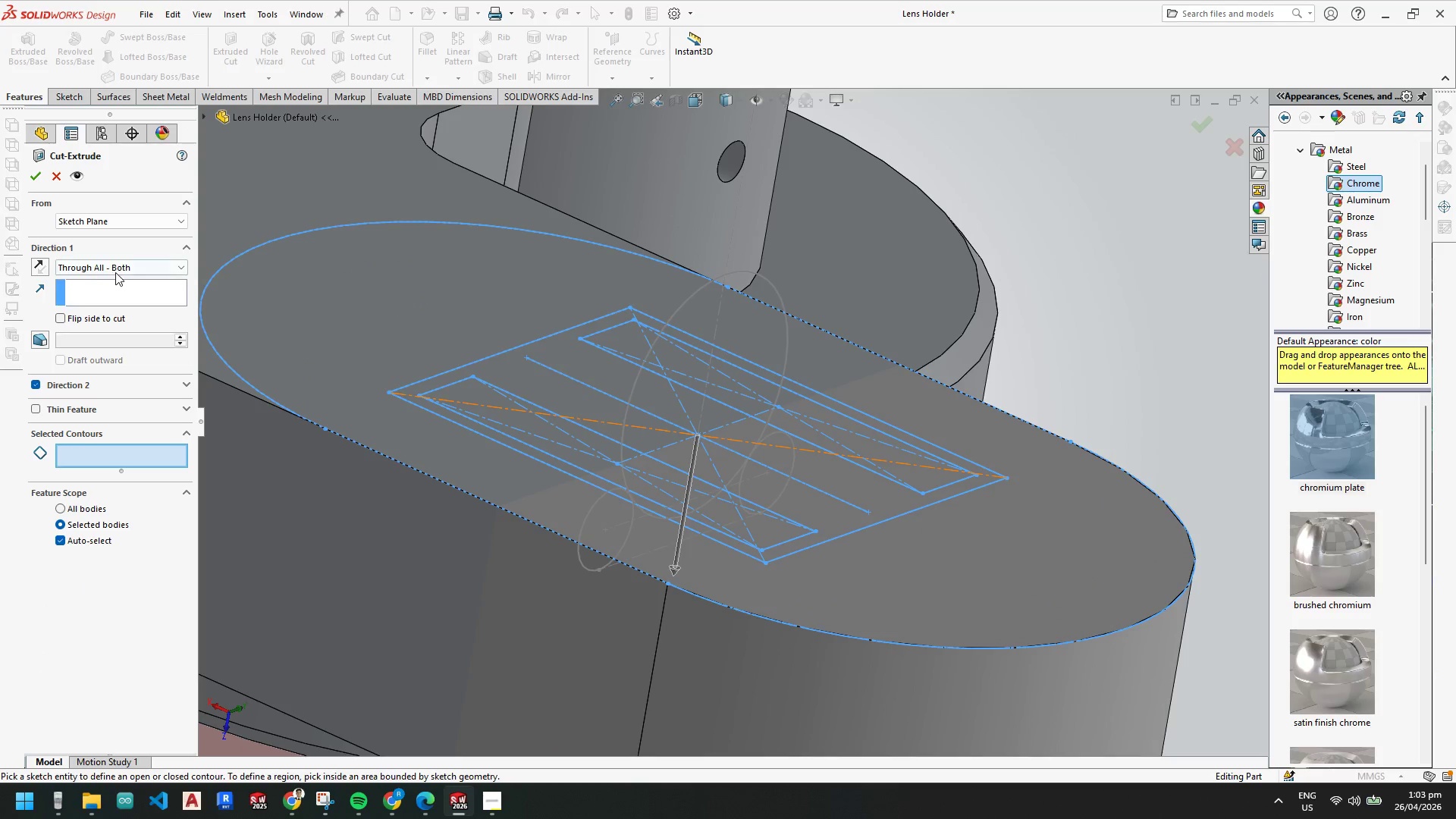 
left_click([117, 268])
 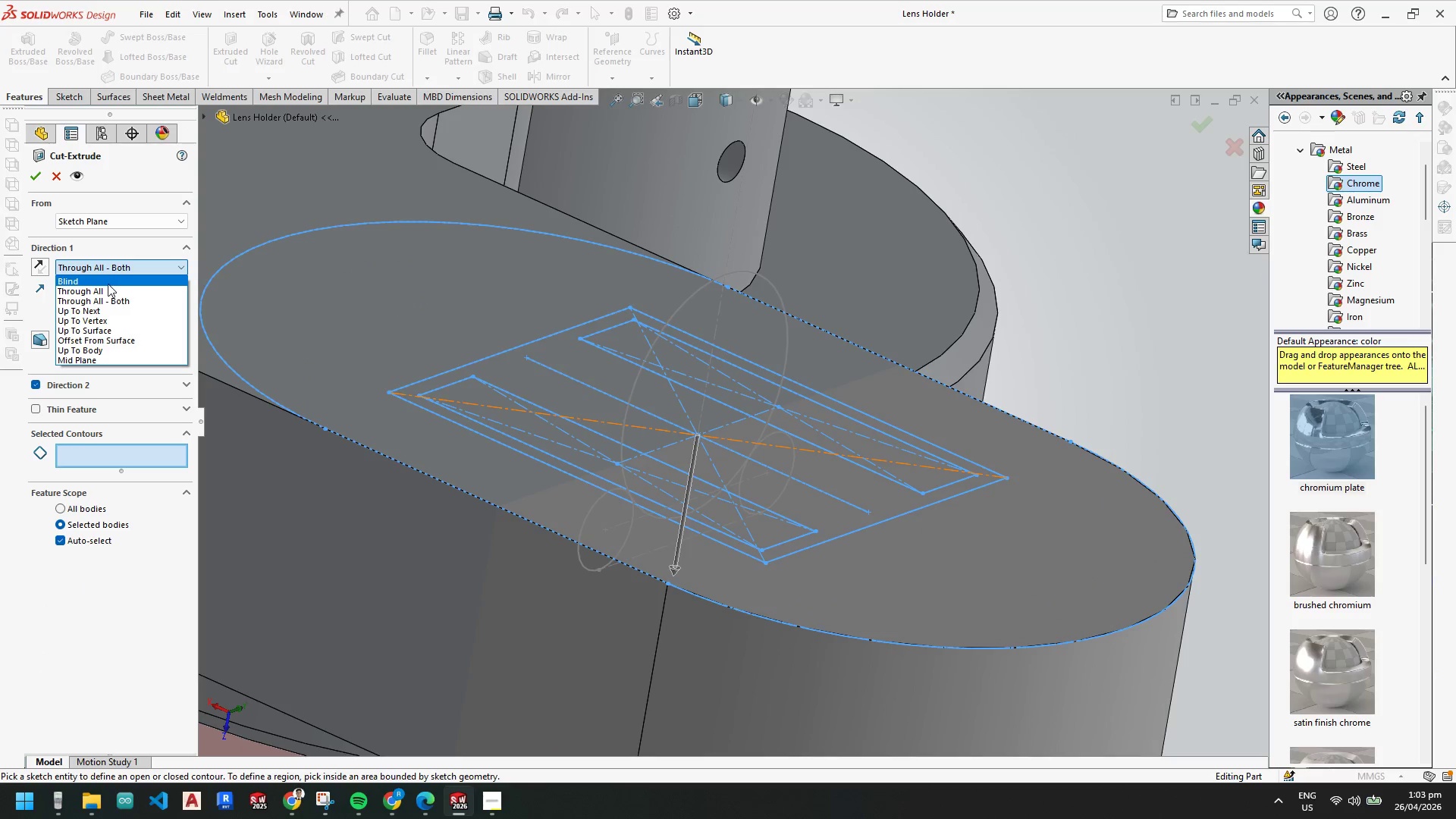 
left_click([104, 284])
 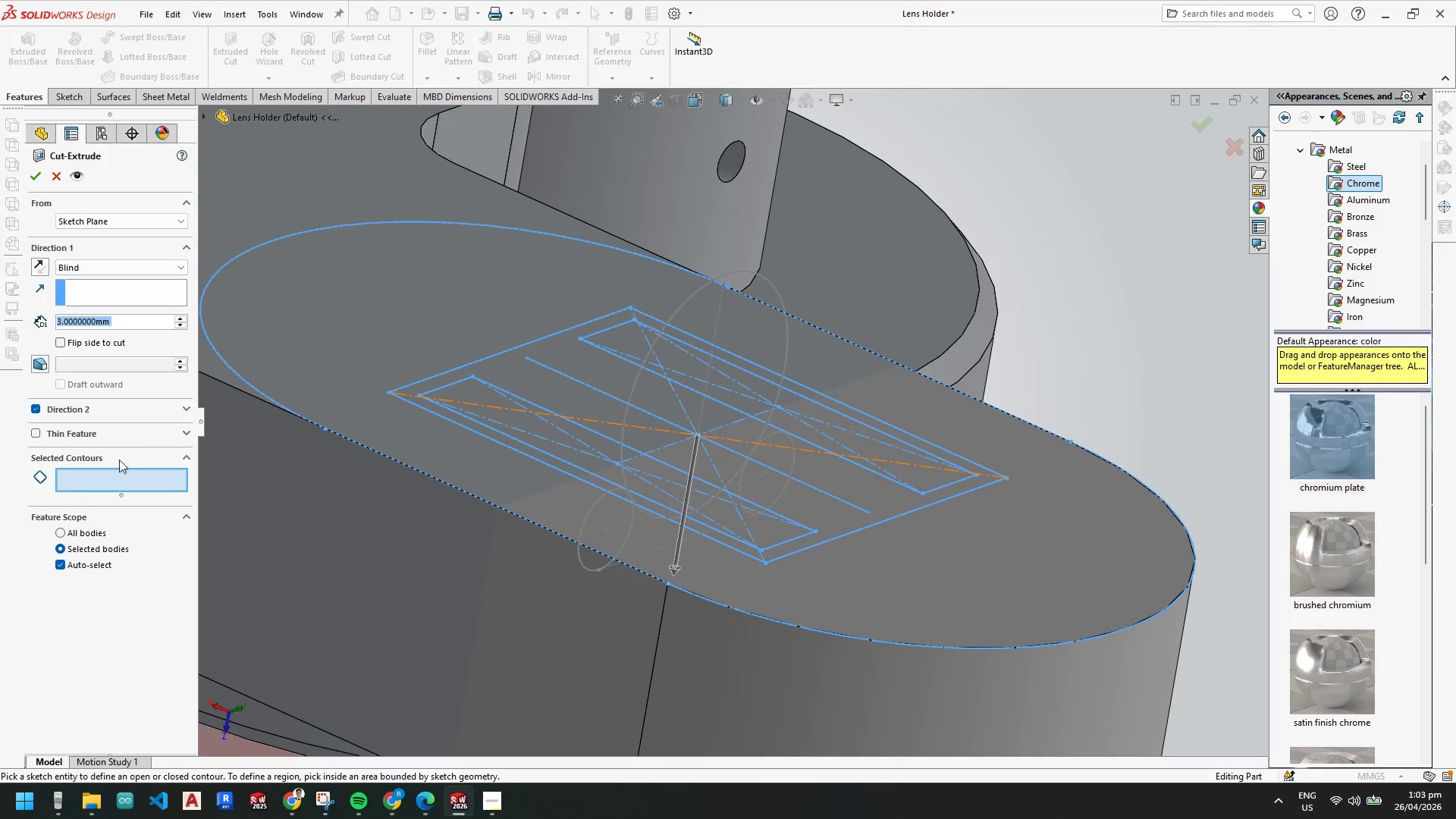 
left_click([117, 472])
 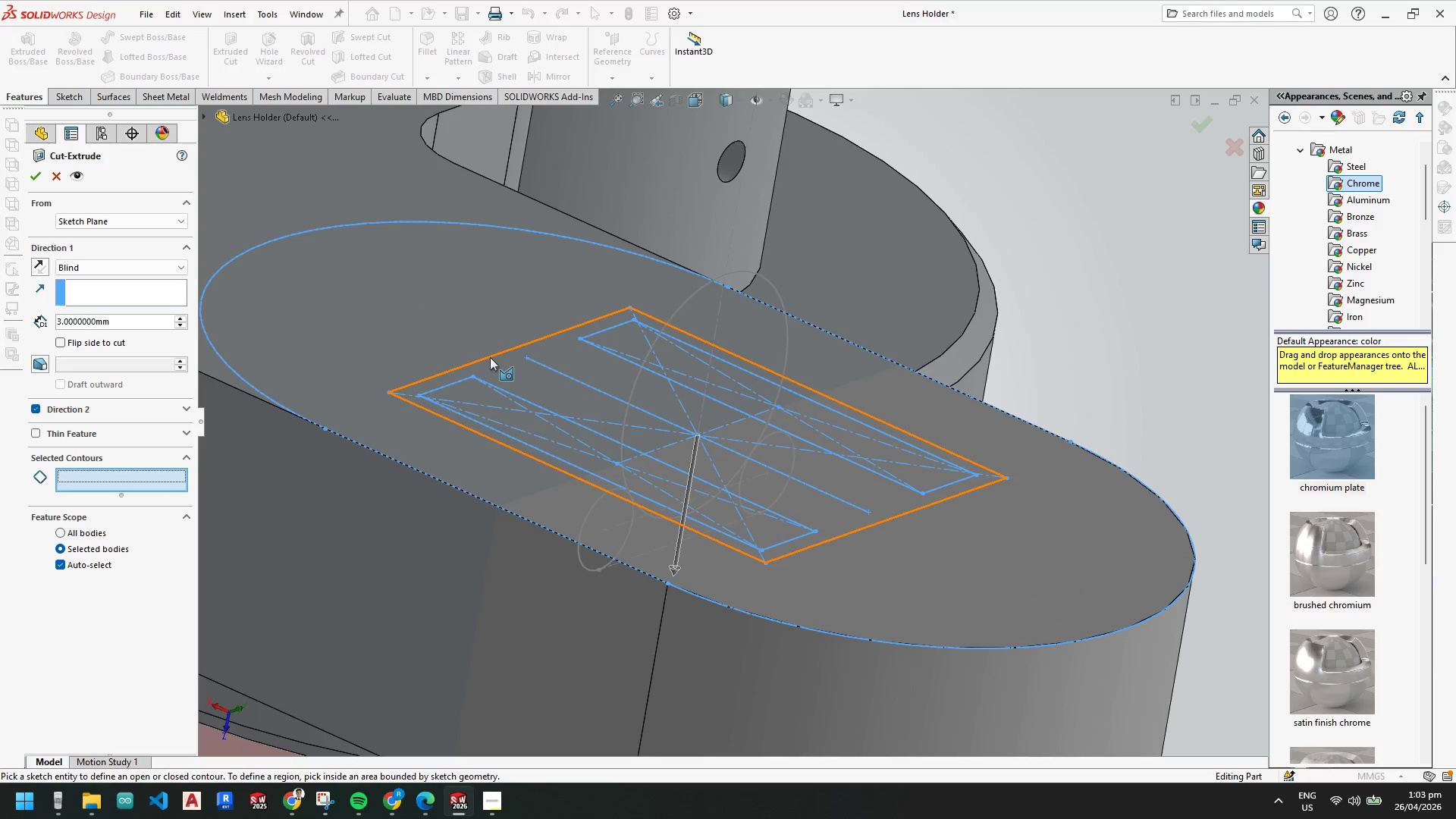 
left_click([490, 356])
 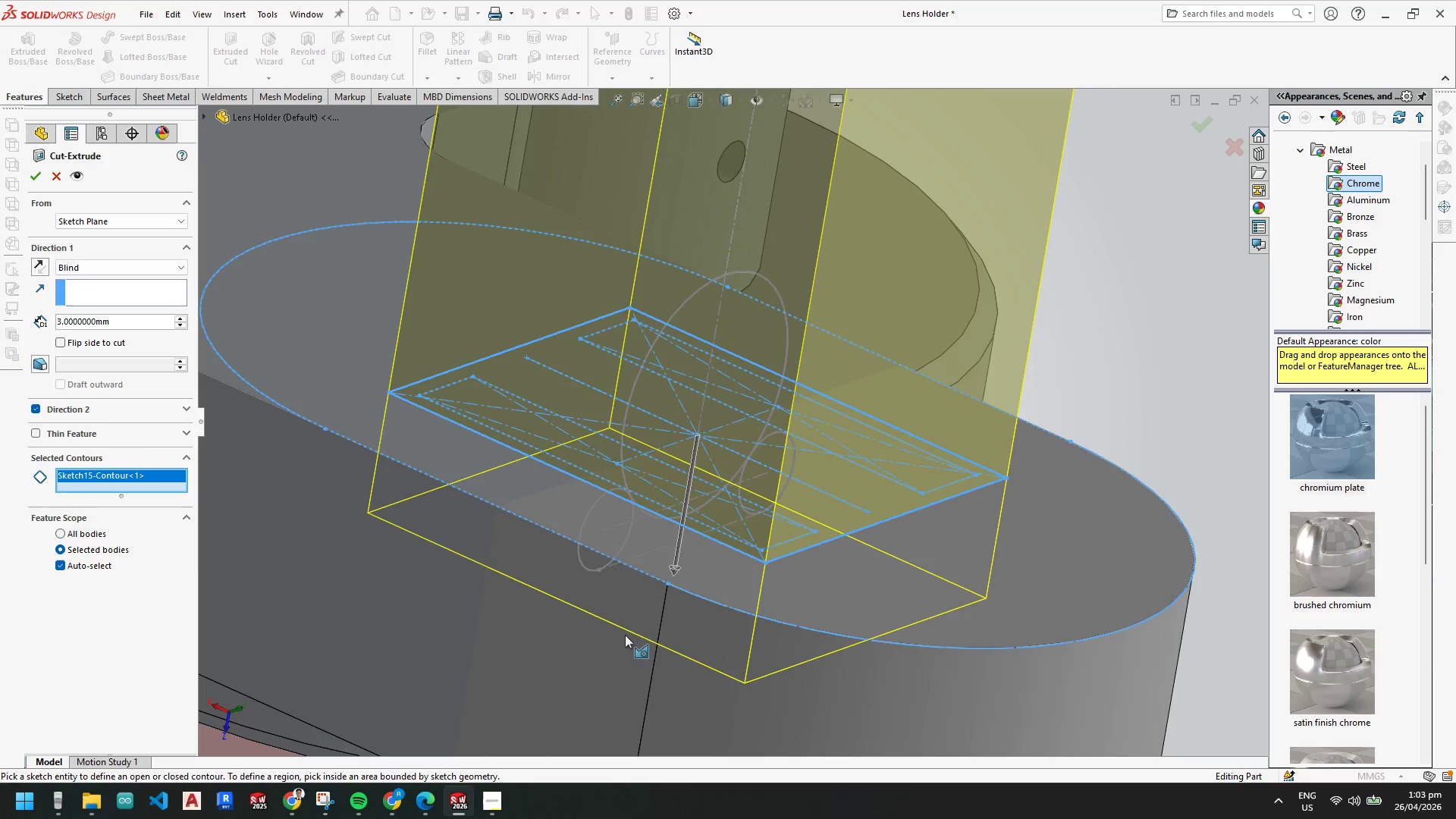 
scroll: coordinate [629, 636], scroll_direction: up, amount: 4.0
 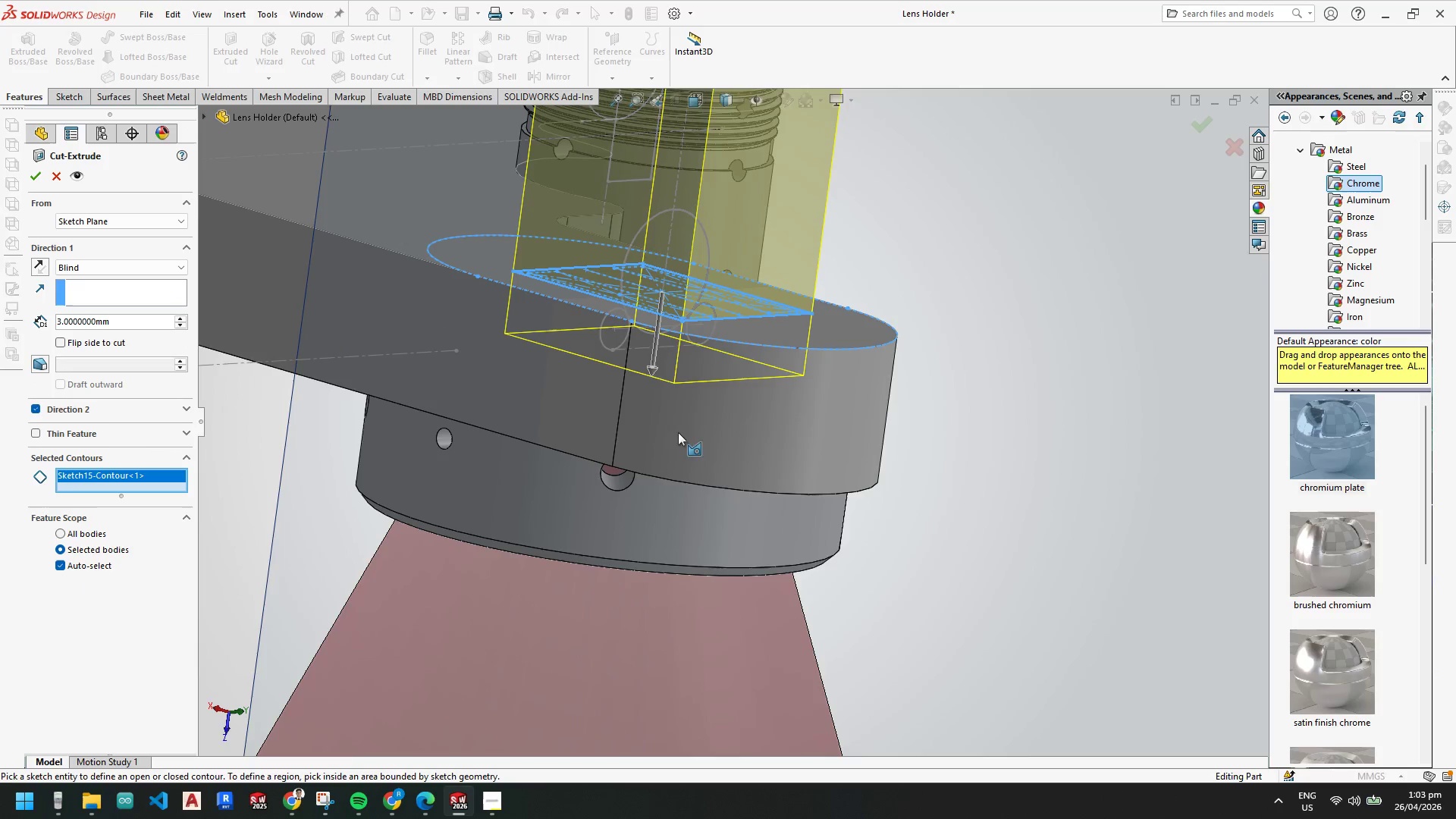 
scroll: coordinate [657, 340], scroll_direction: down, amount: 4.0
 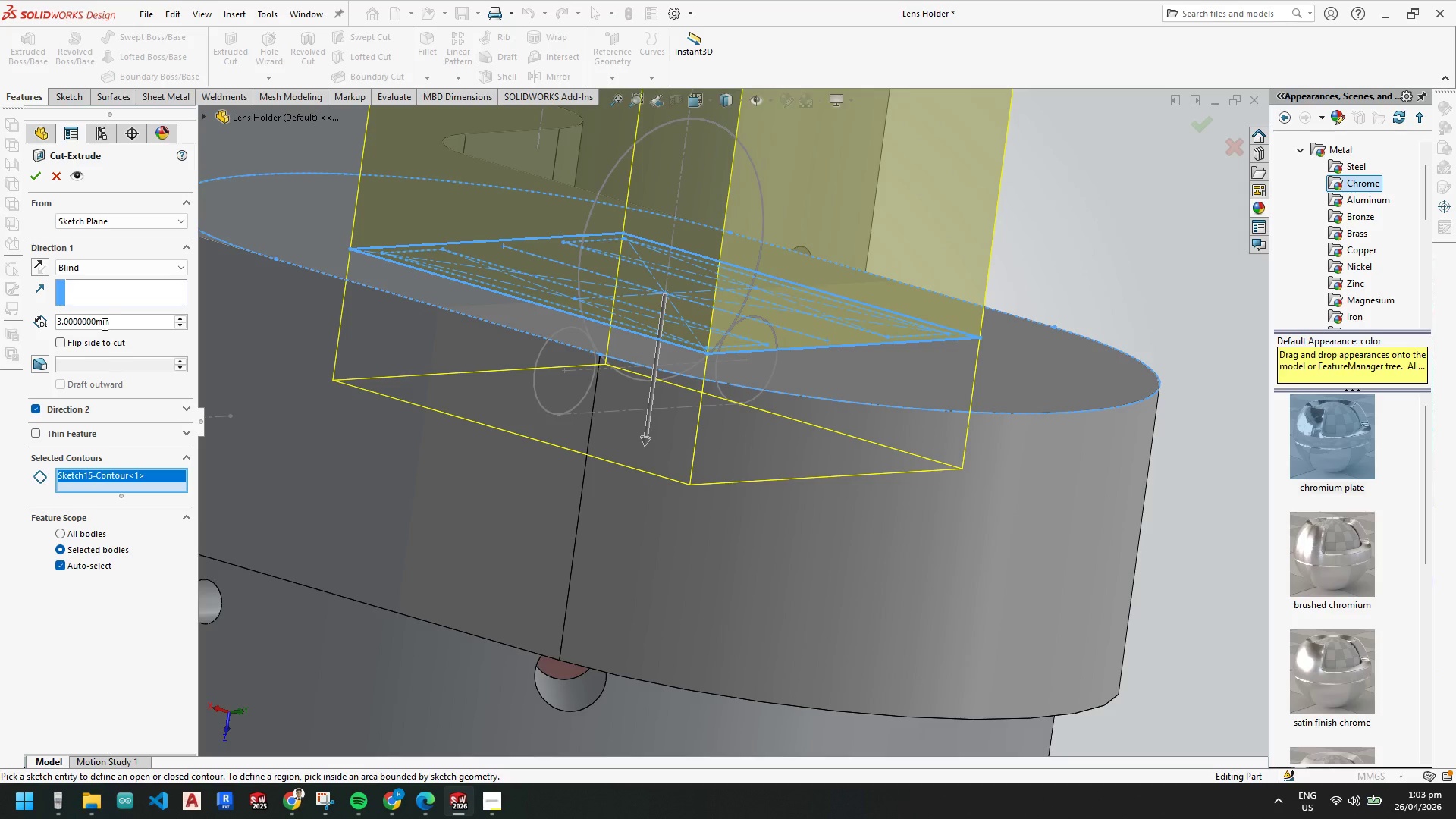 
left_click([108, 268])
 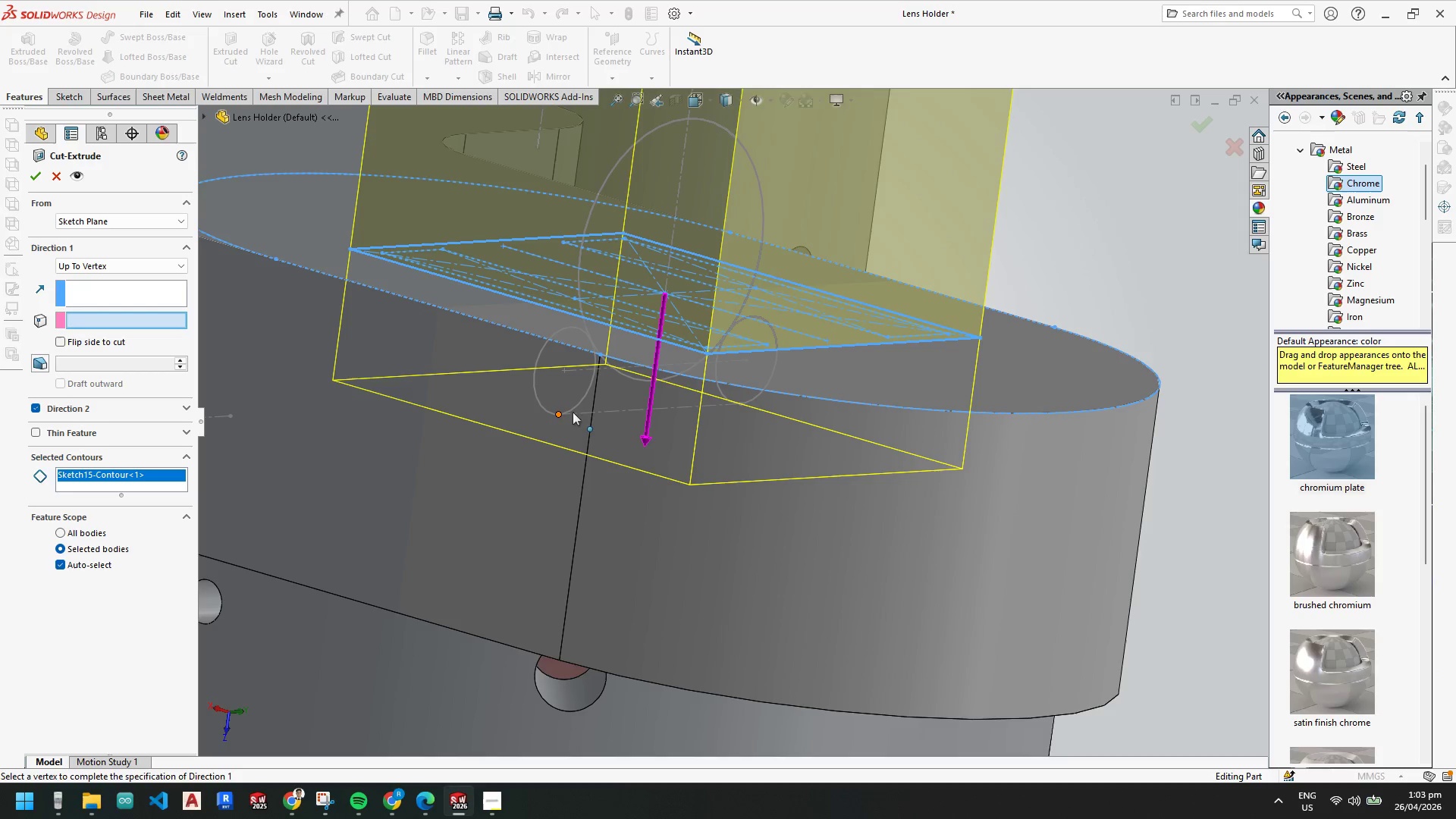 
left_click([561, 416])
 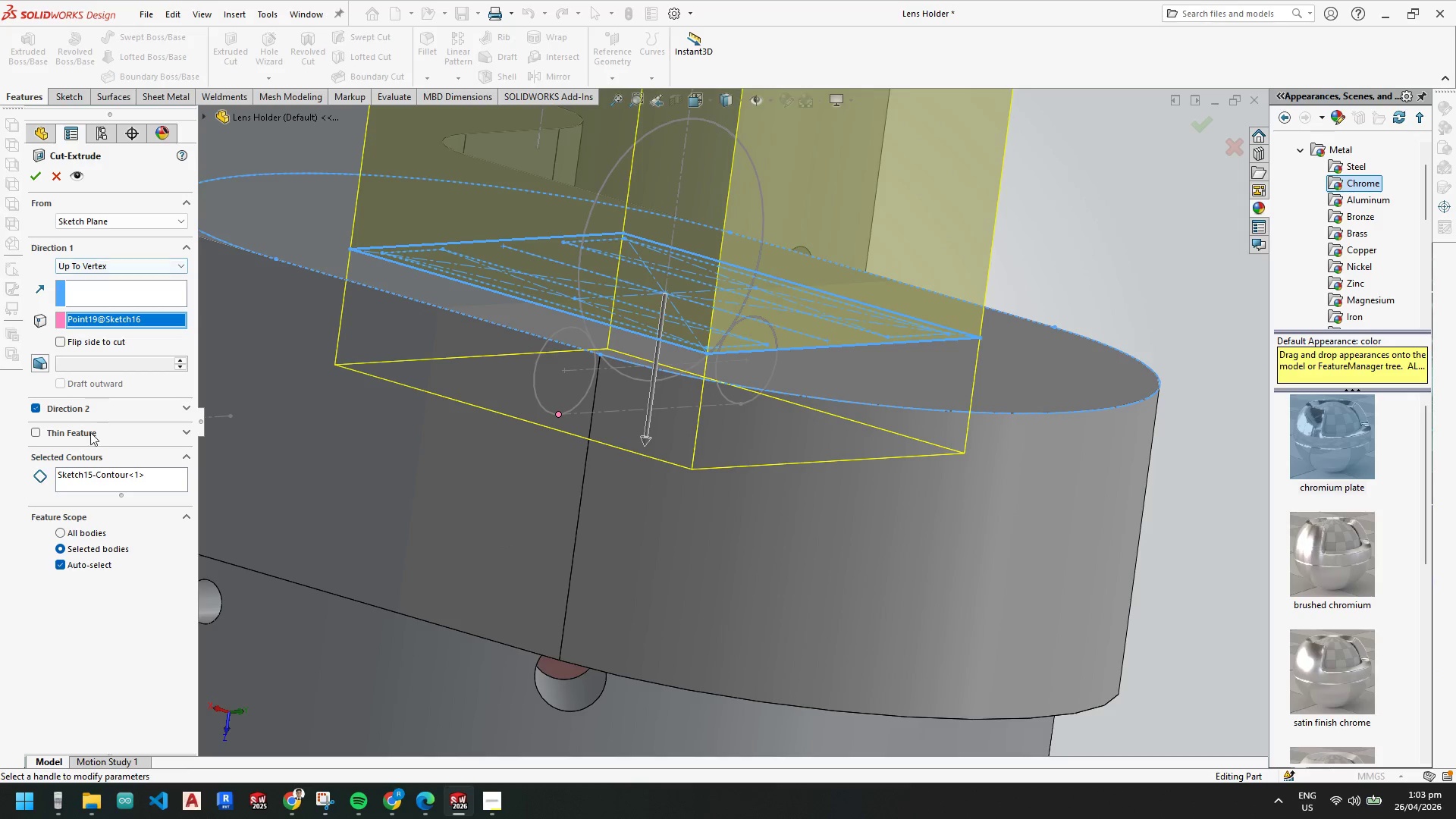 
left_click([36, 408])
 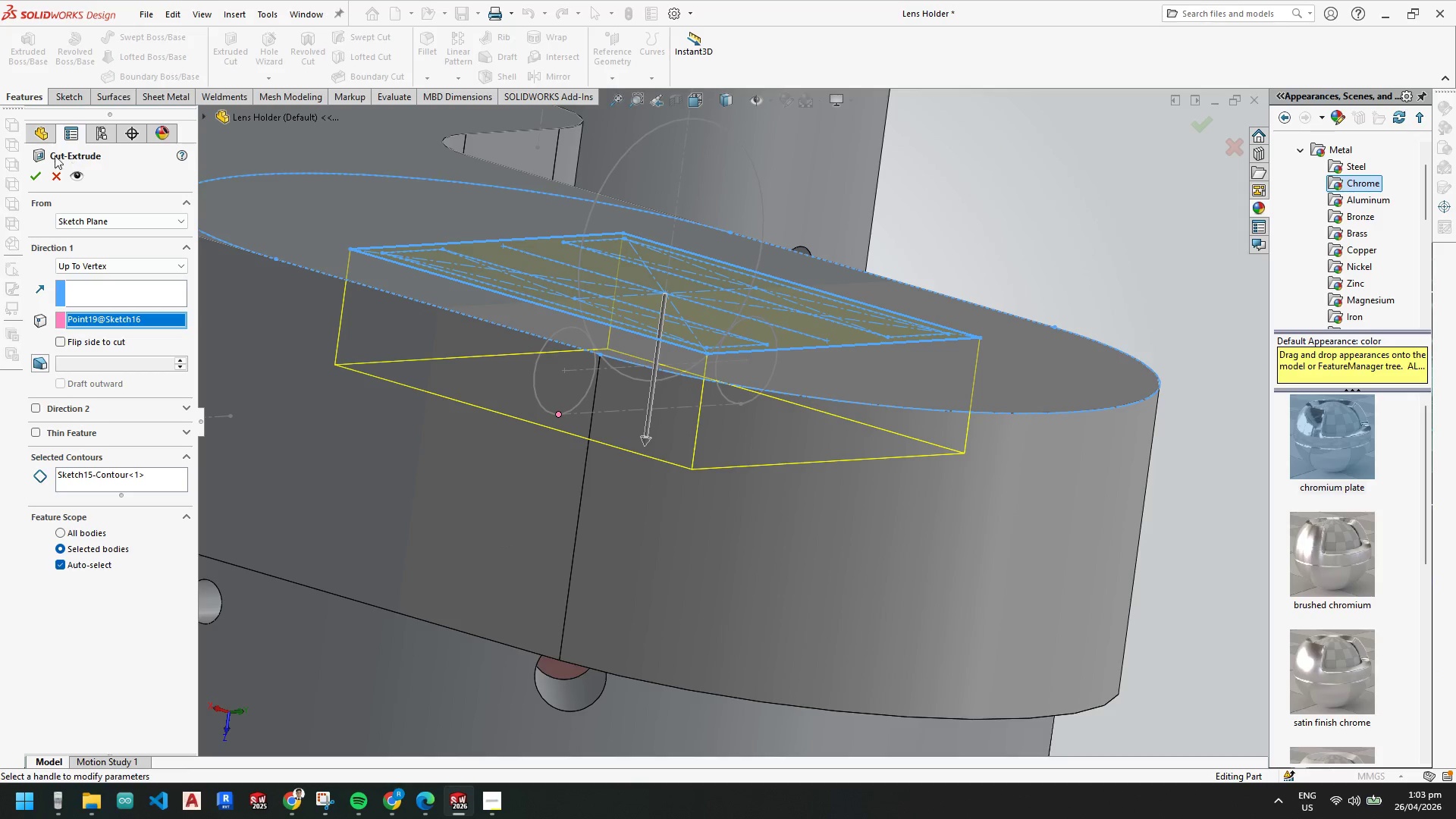 
left_click([30, 176])
 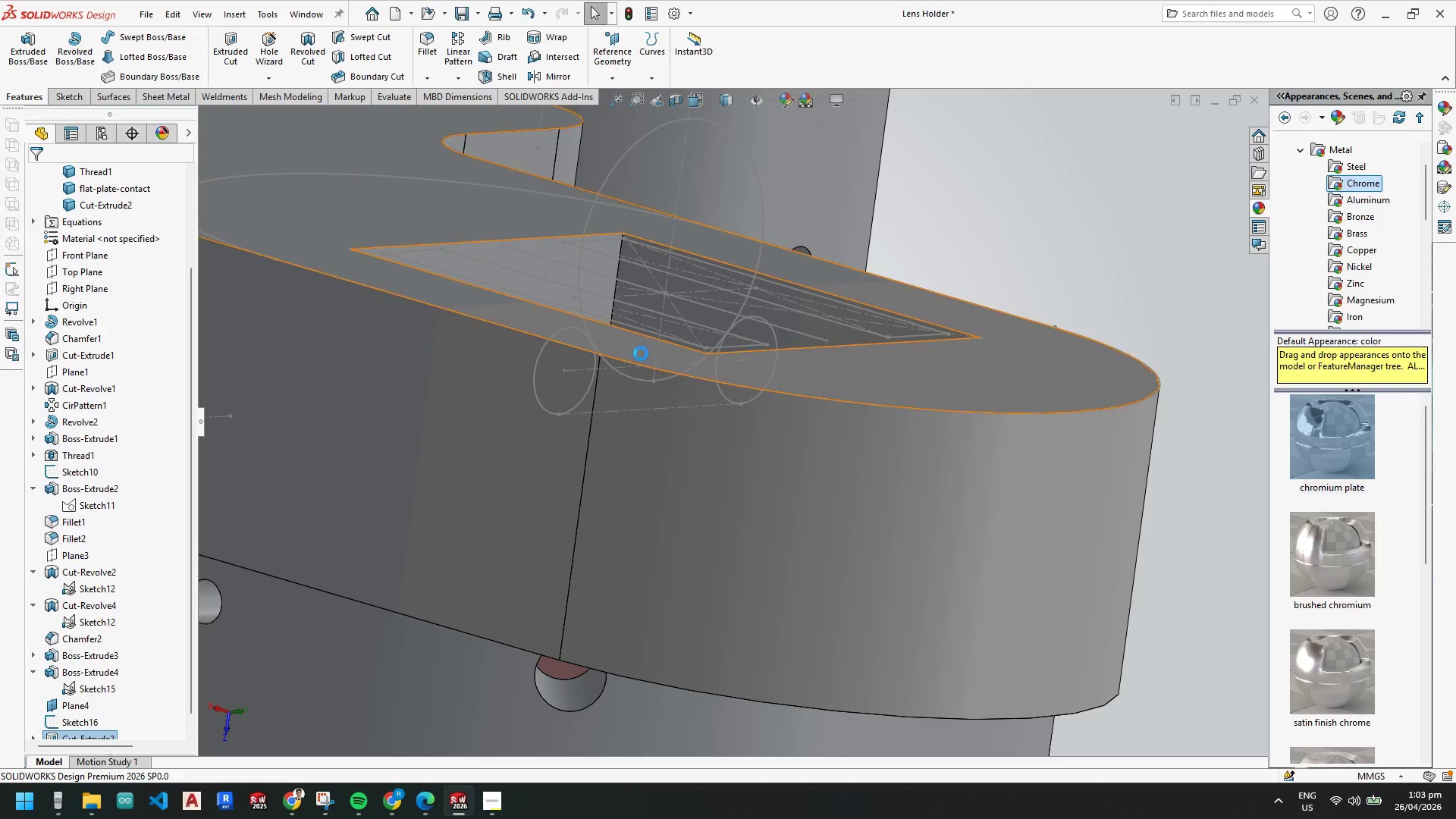 
scroll: coordinate [645, 328], scroll_direction: up, amount: 3.0
 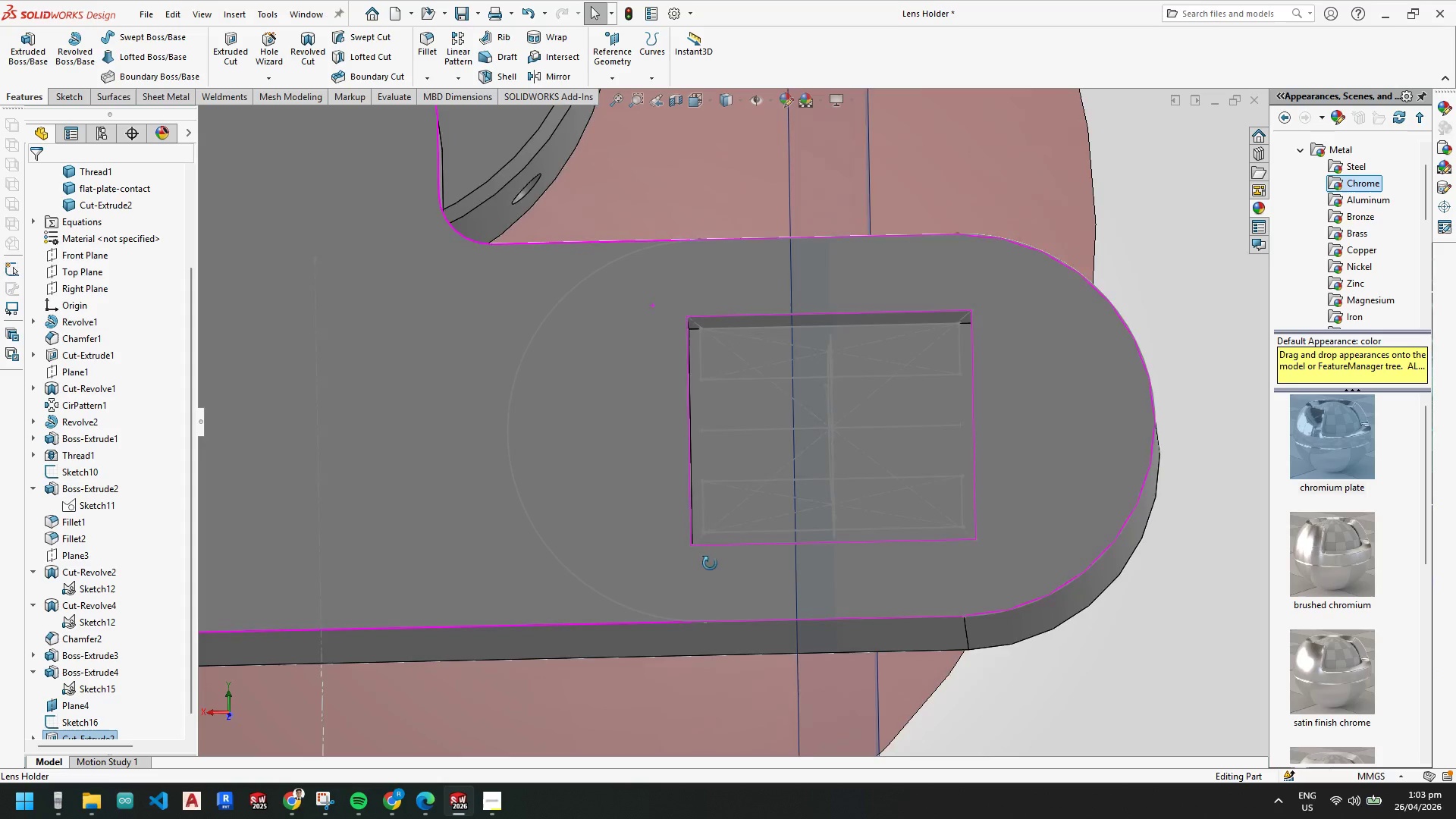 
key(Escape)
 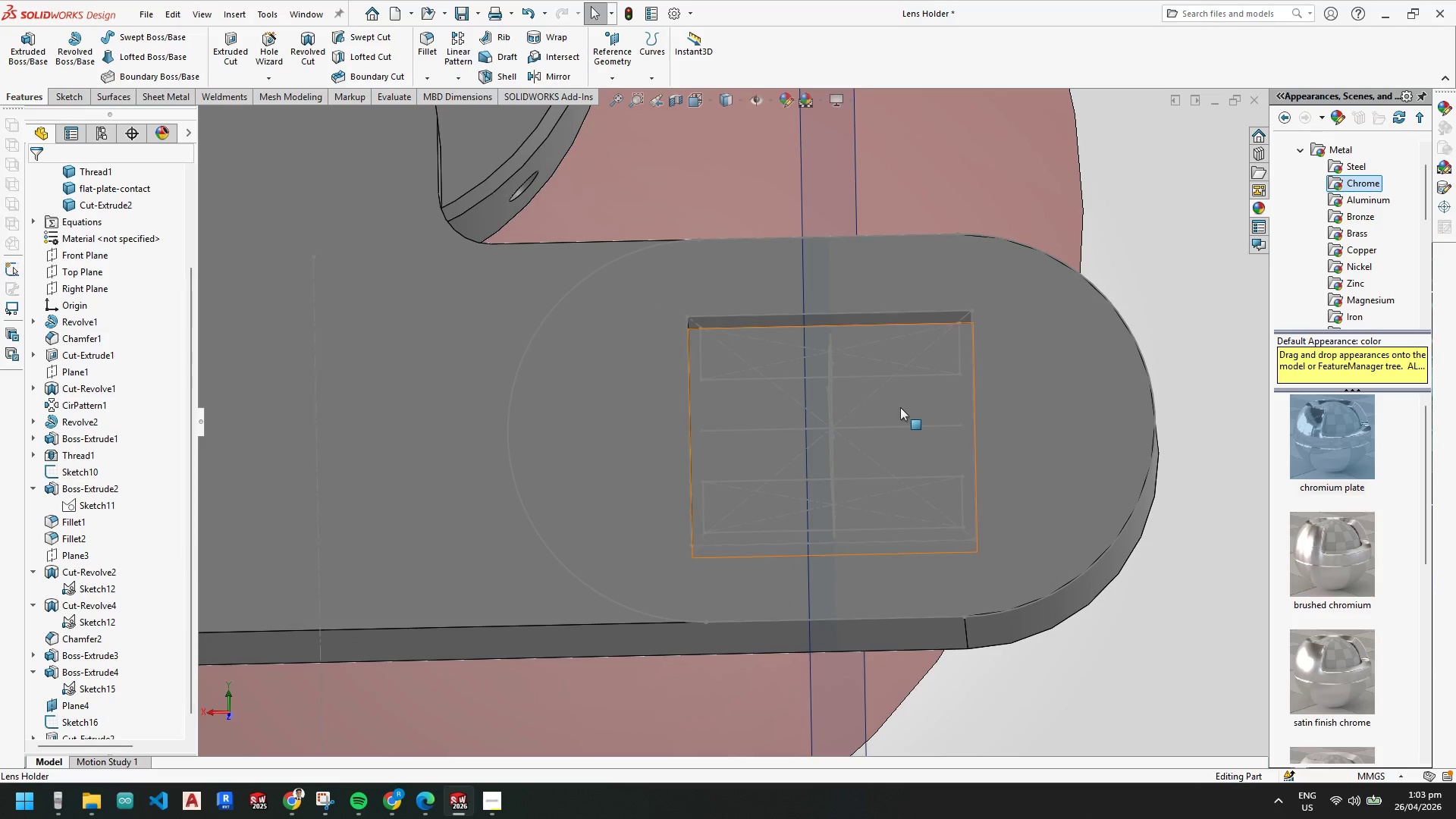 
key(Escape)
 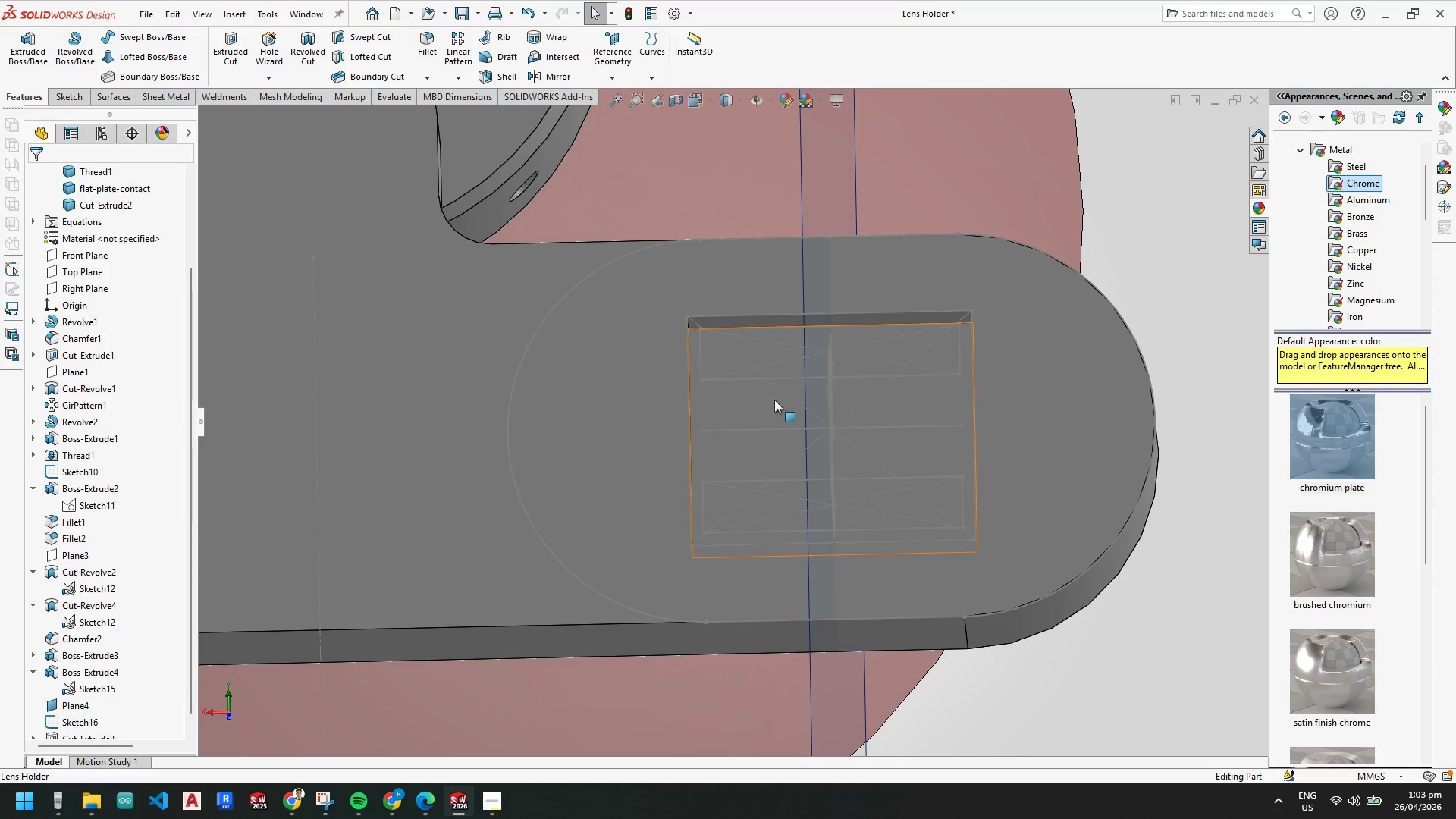 
key(Escape)
 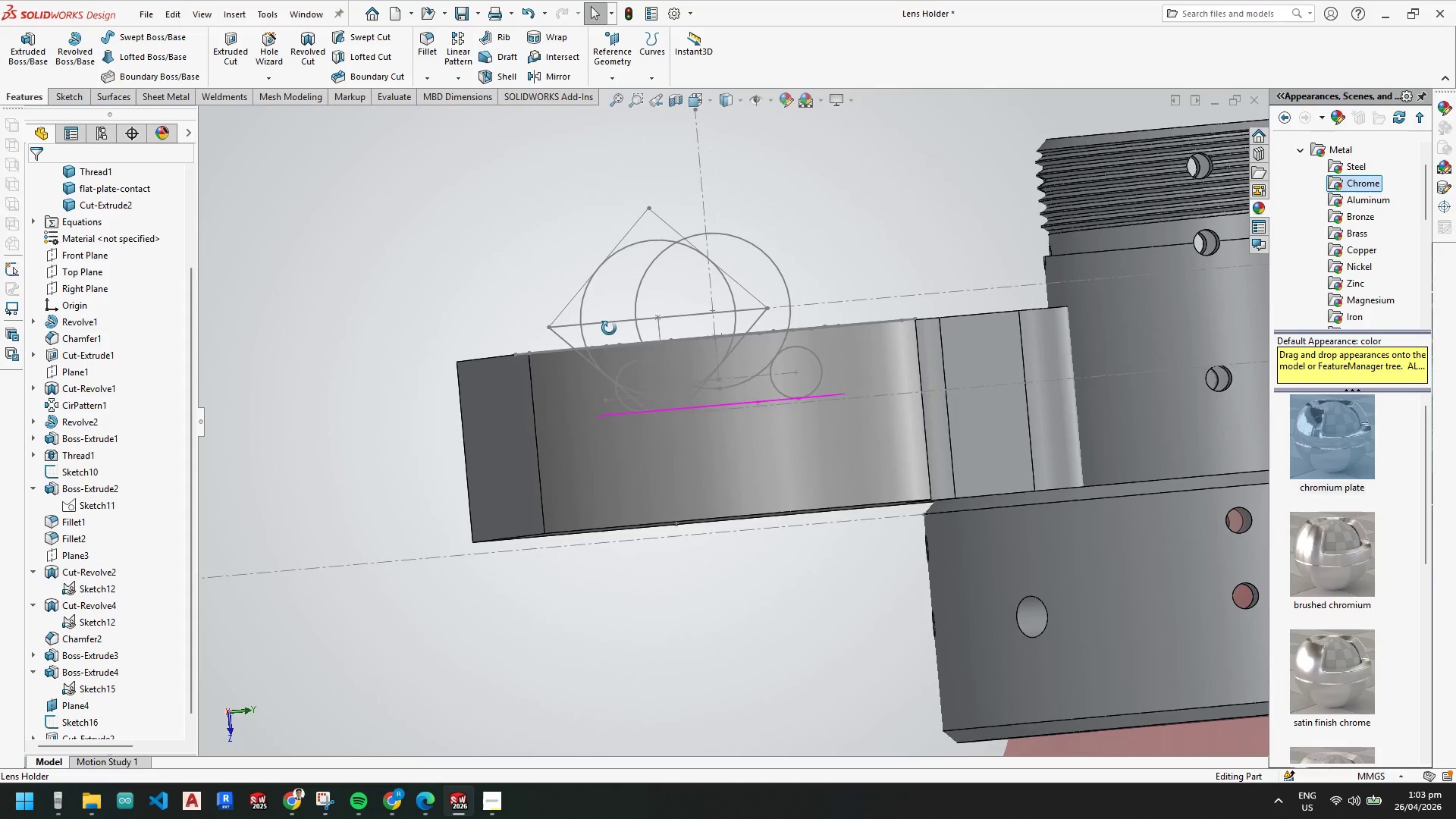 
wait(10.59)
 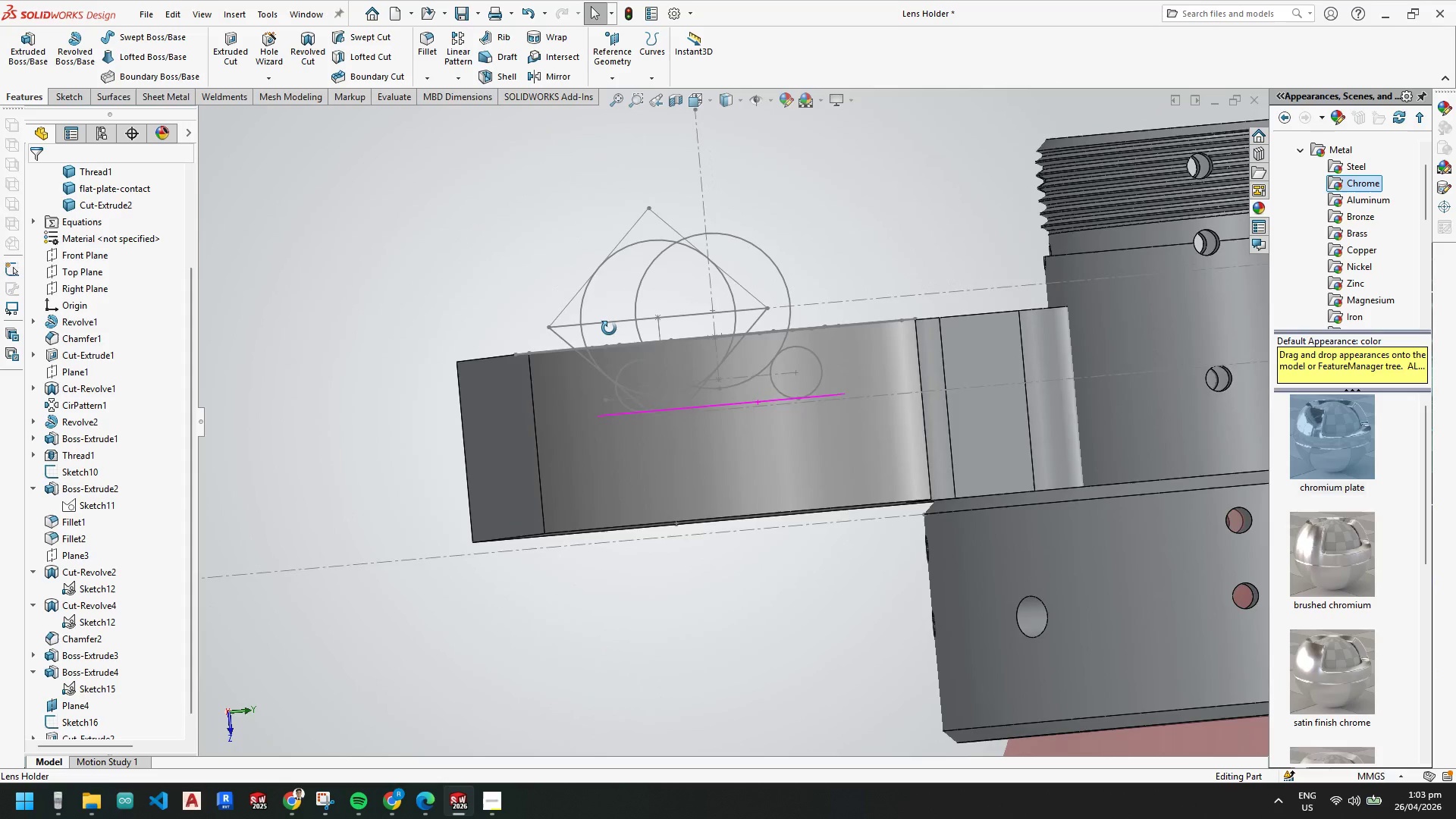 
middle_click([606, 336])
 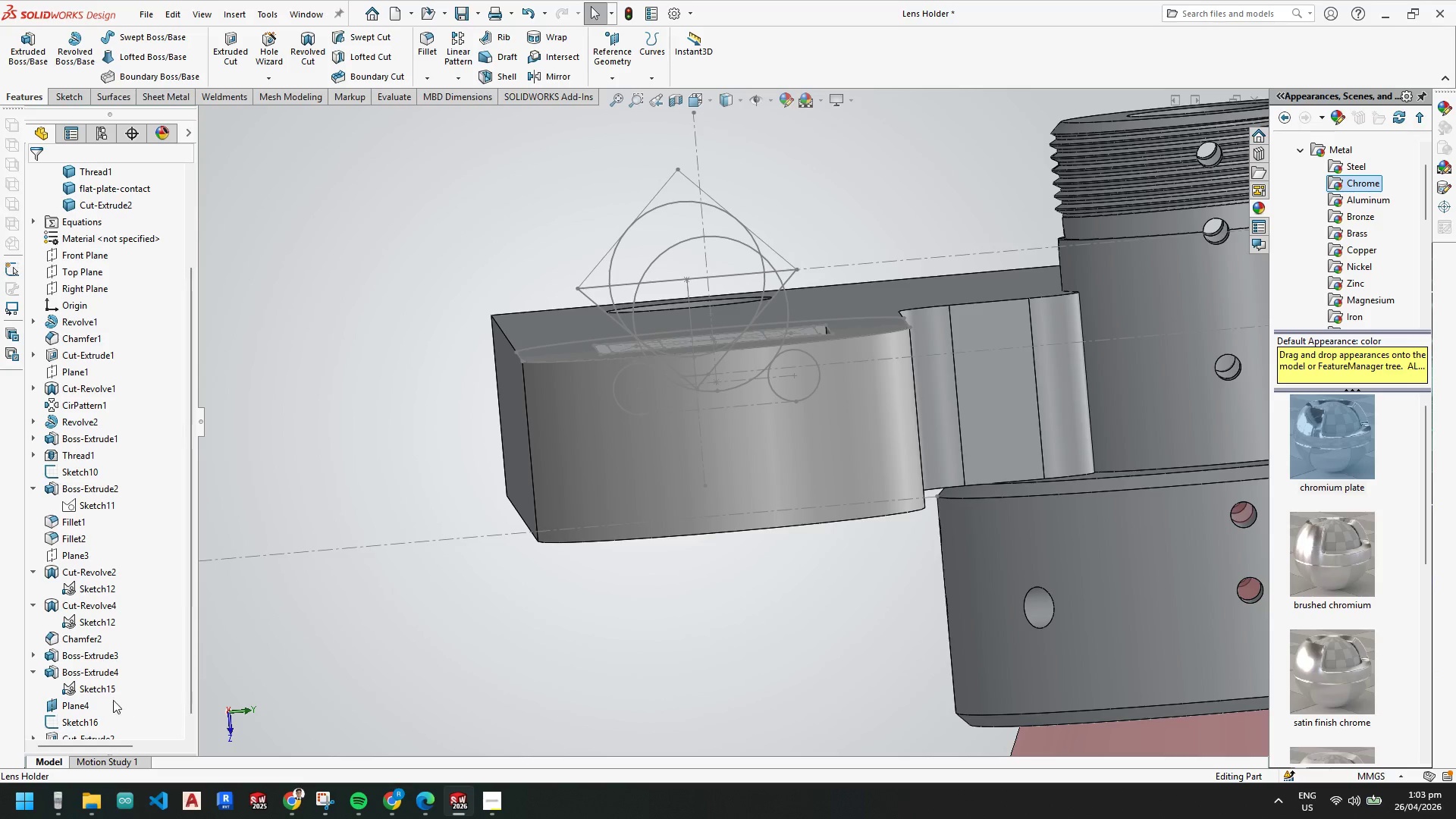 
scroll: coordinate [127, 678], scroll_direction: down, amount: 4.0
 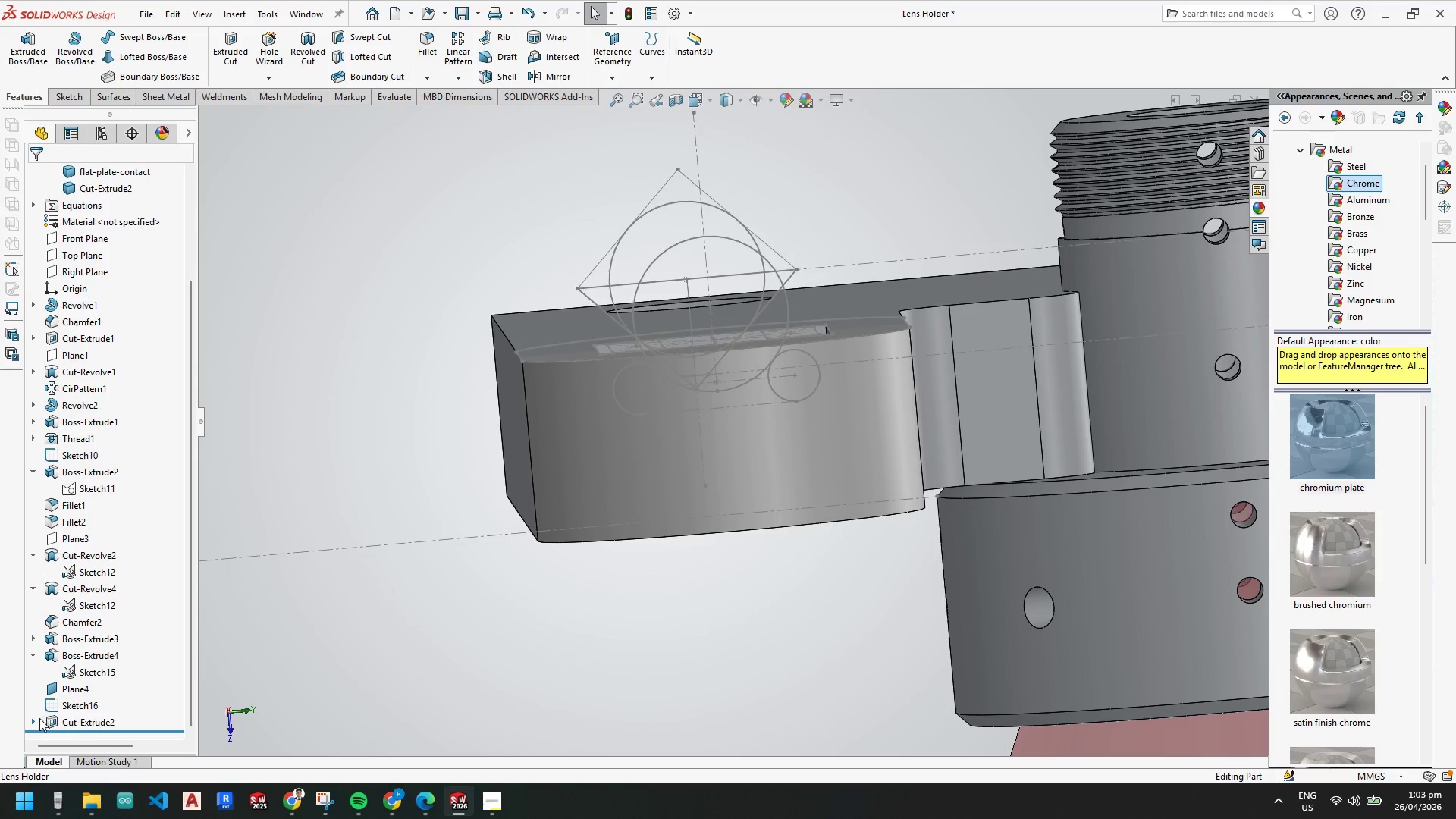 
right_click([53, 724])
 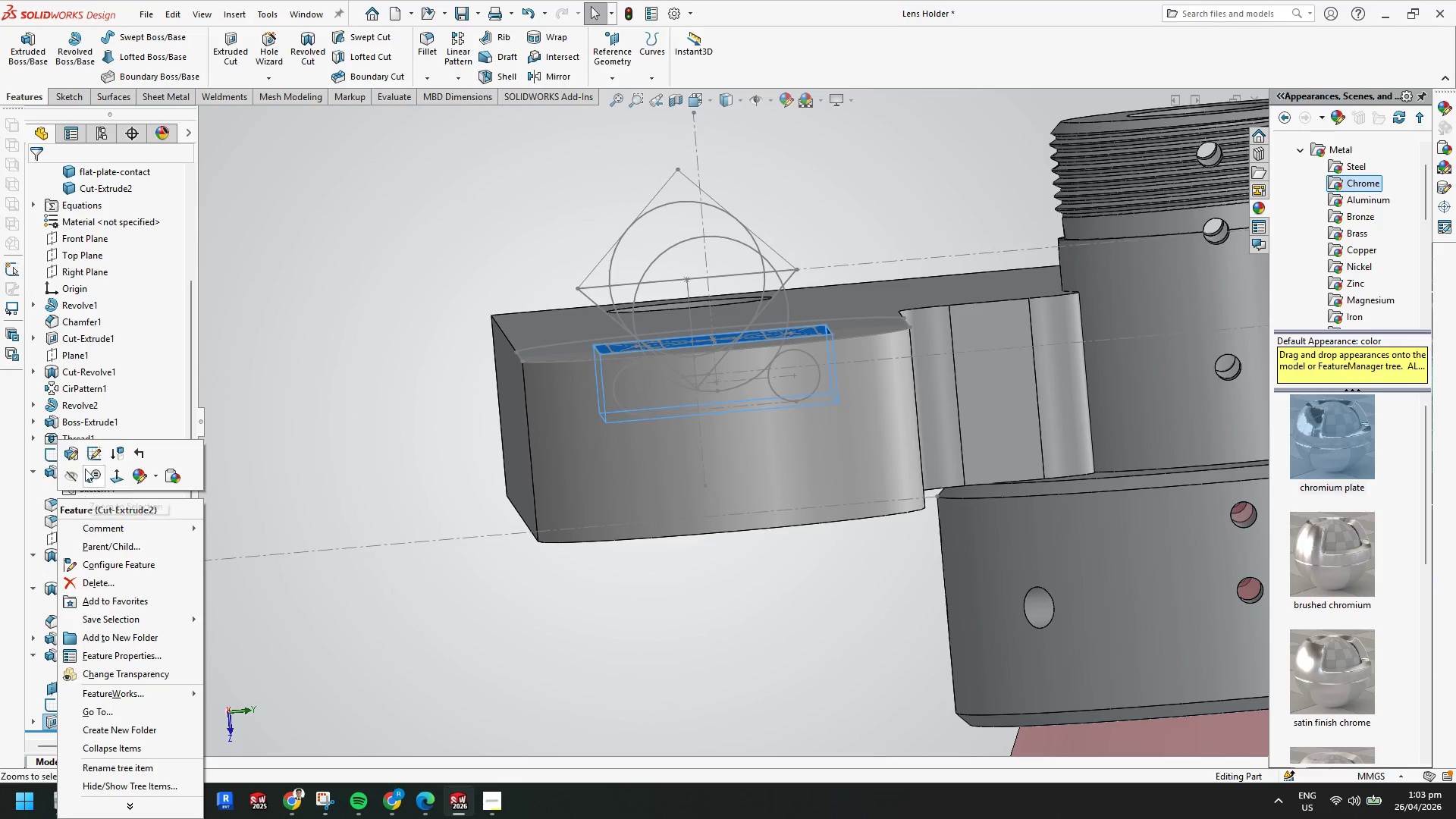 
left_click([74, 457])
 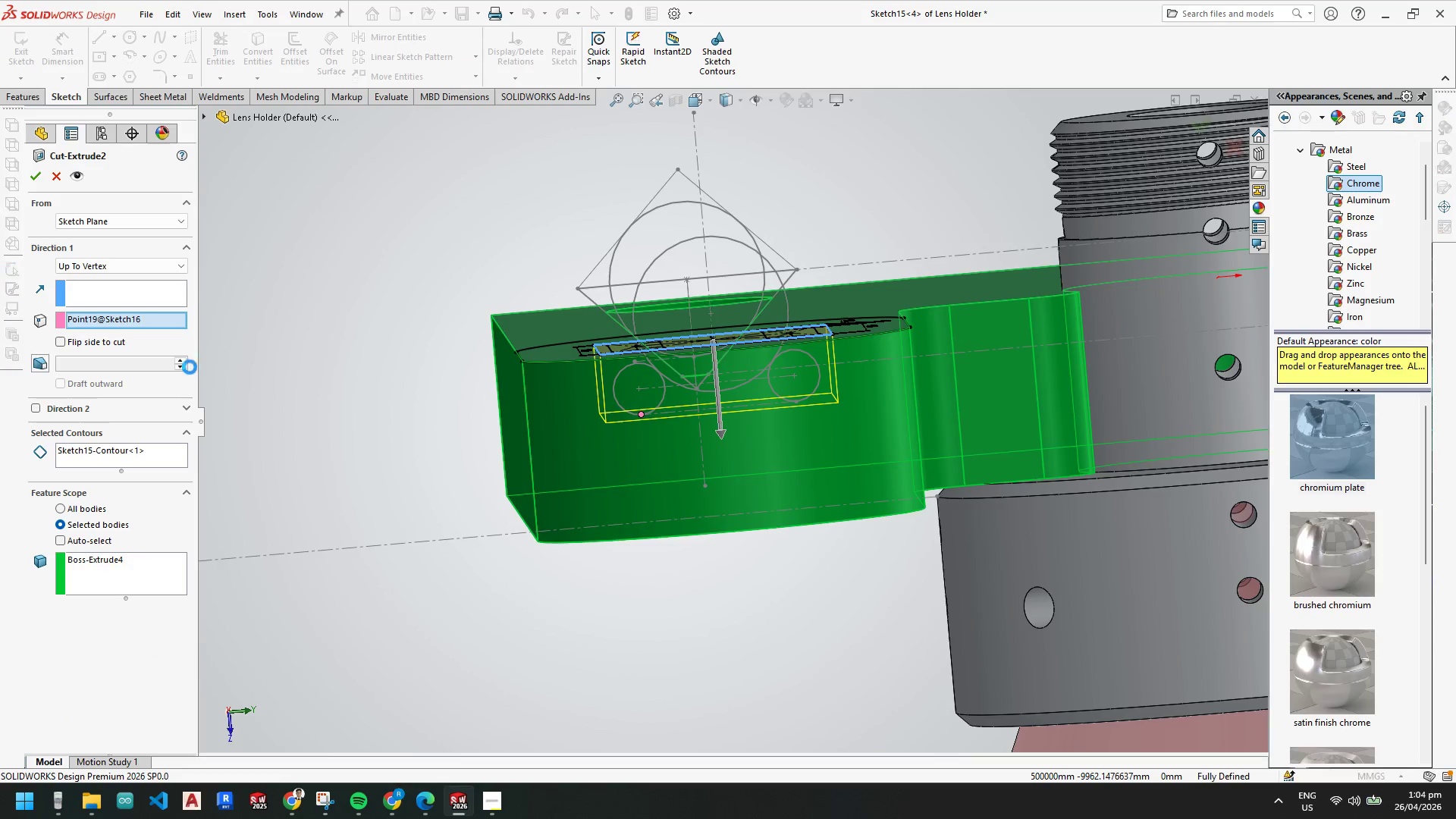 
scroll: coordinate [657, 388], scroll_direction: down, amount: 3.0
 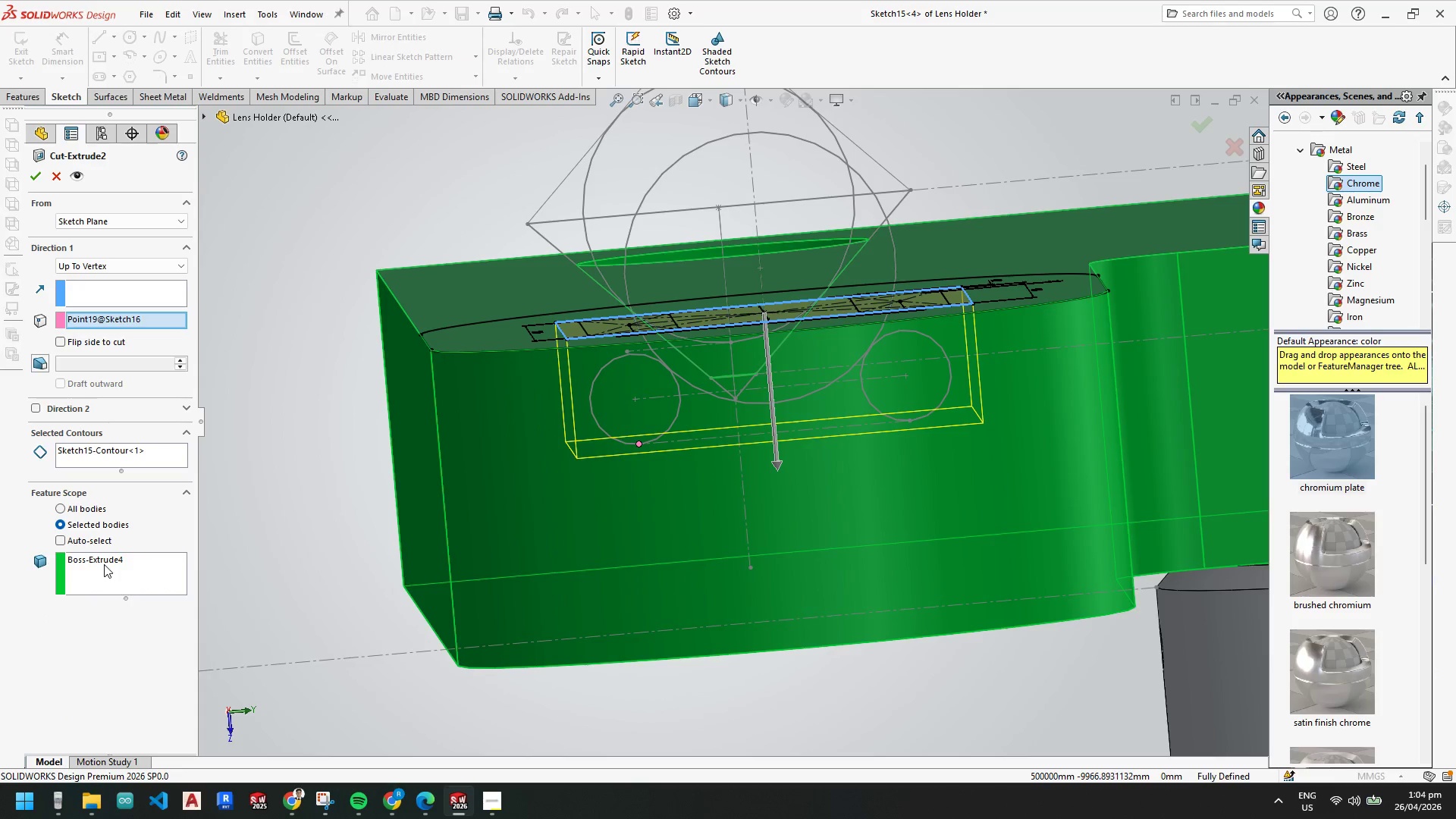 
right_click([121, 452])
 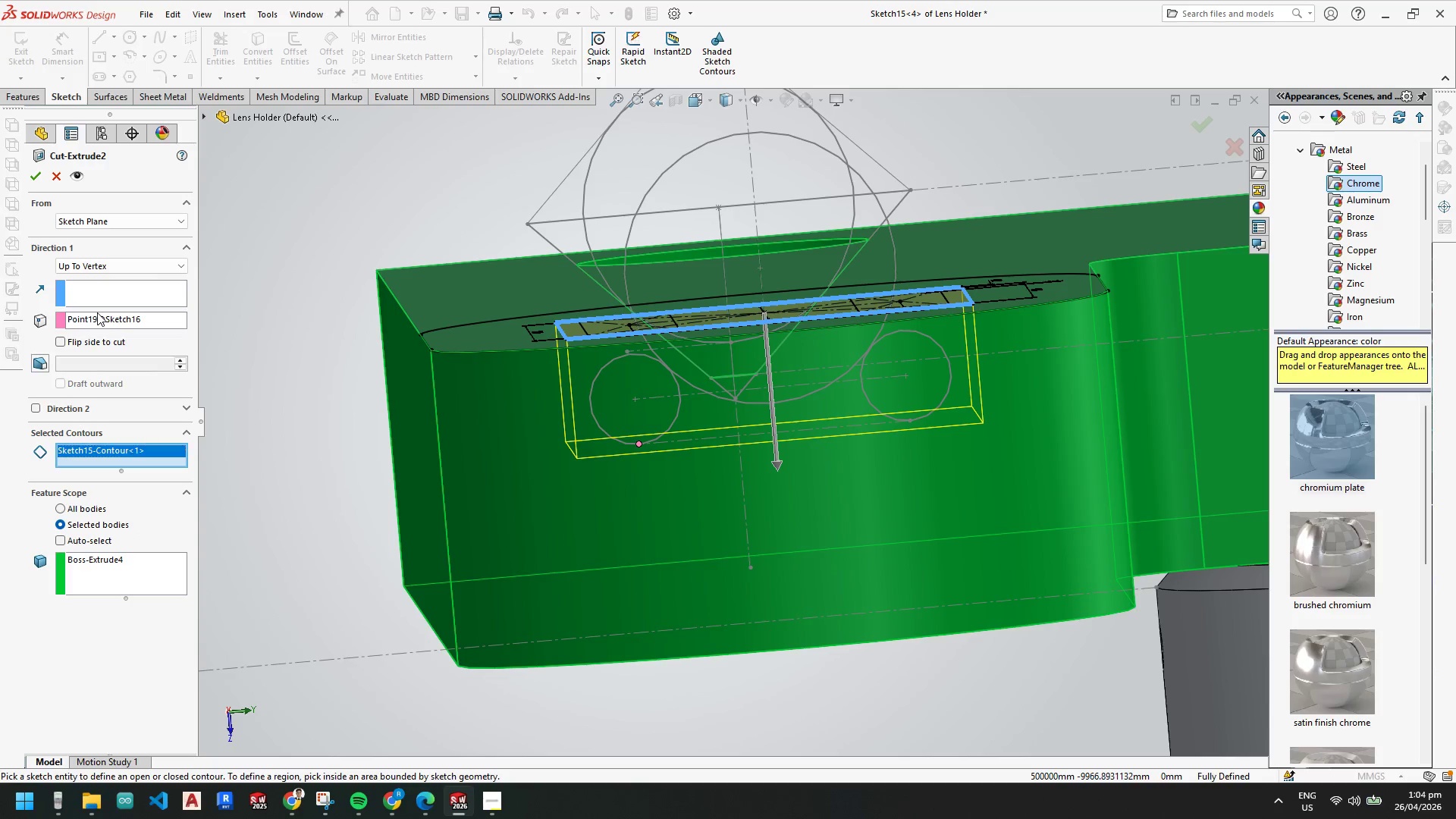 
double_click([108, 319])
 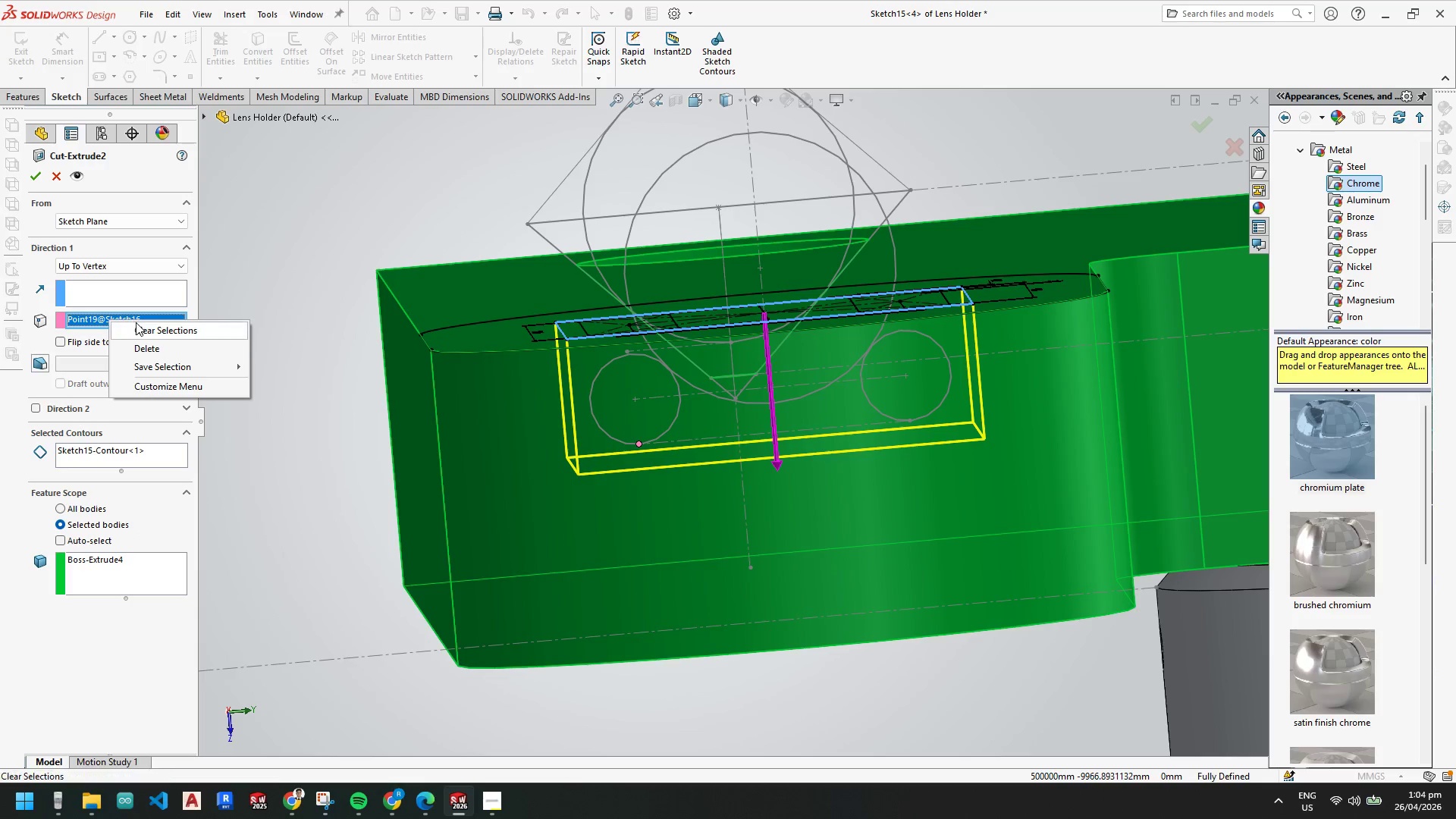 
left_click_drag(start_coordinate=[136, 323], to_coordinate=[142, 325])
 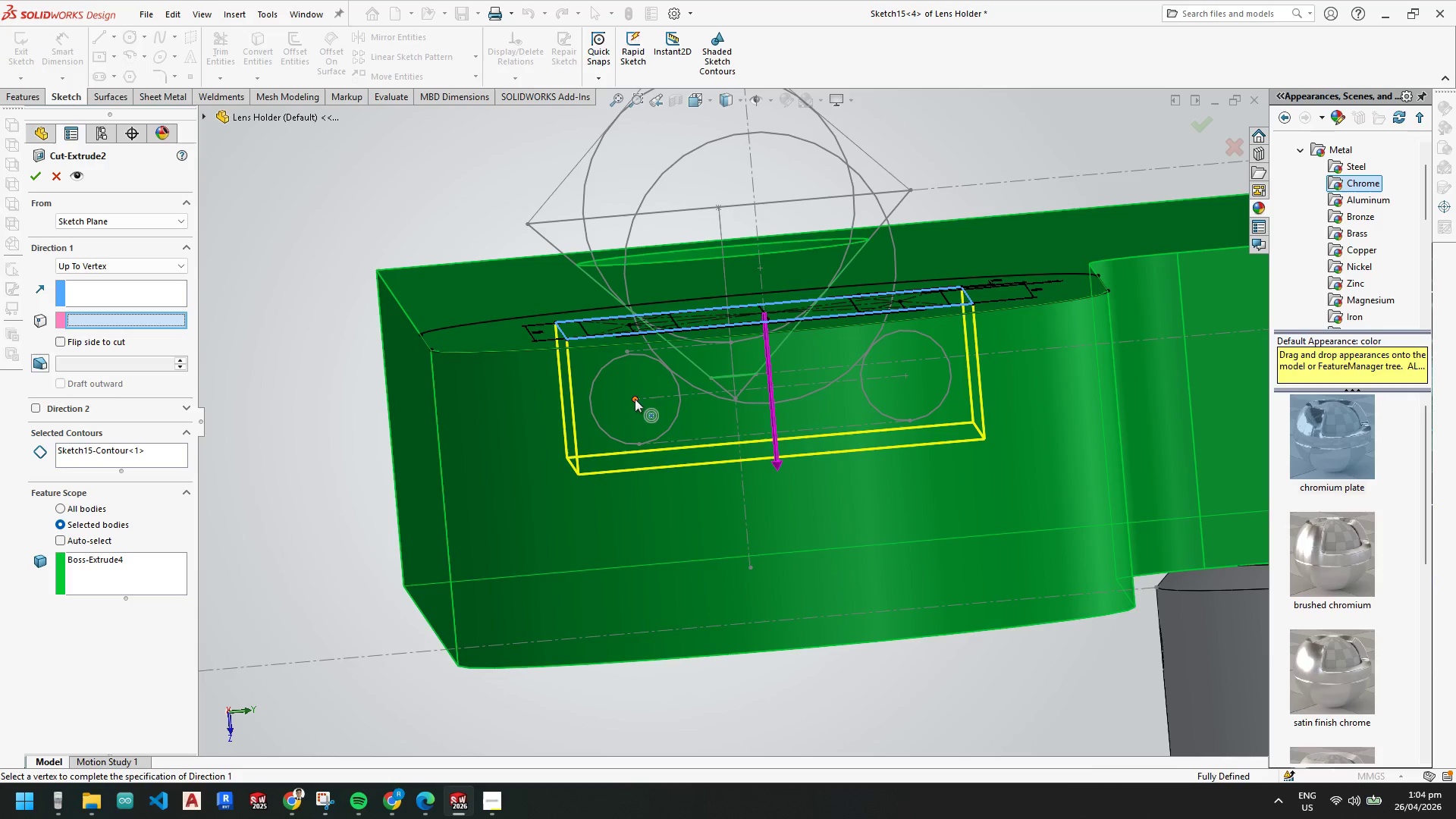 
left_click([635, 399])
 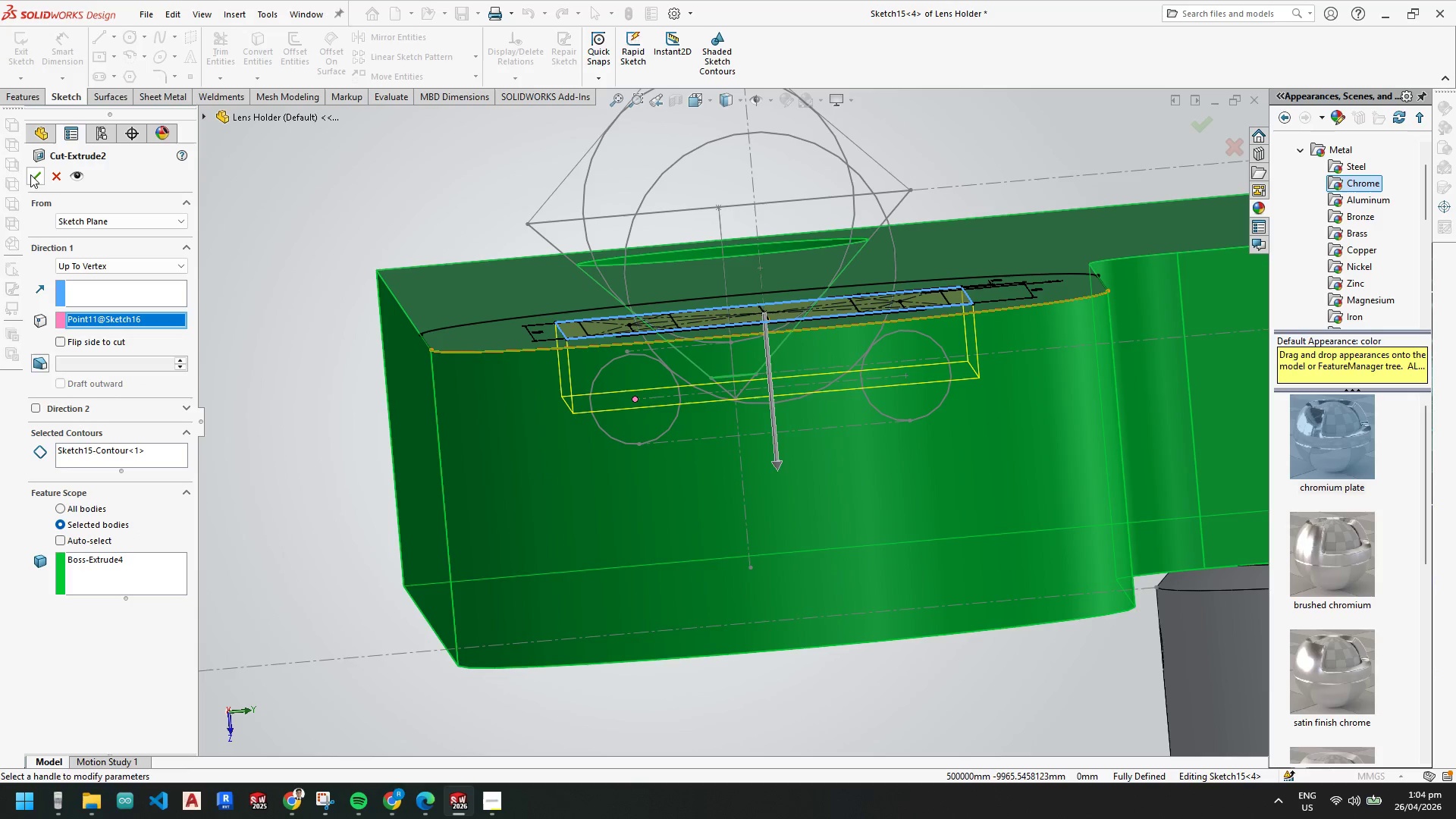 
left_click([35, 174])
 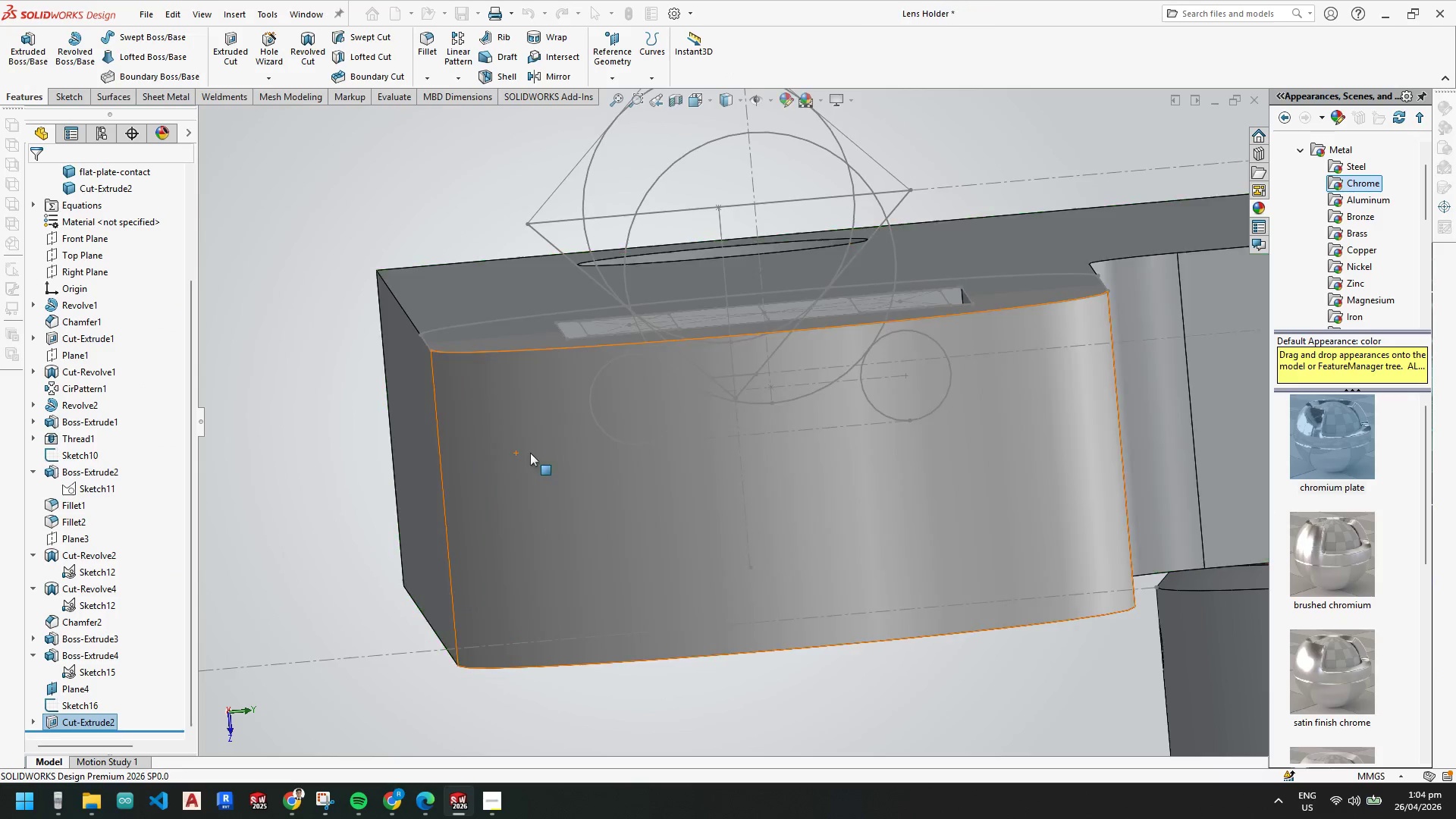 
scroll: coordinate [562, 386], scroll_direction: up, amount: 3.0
 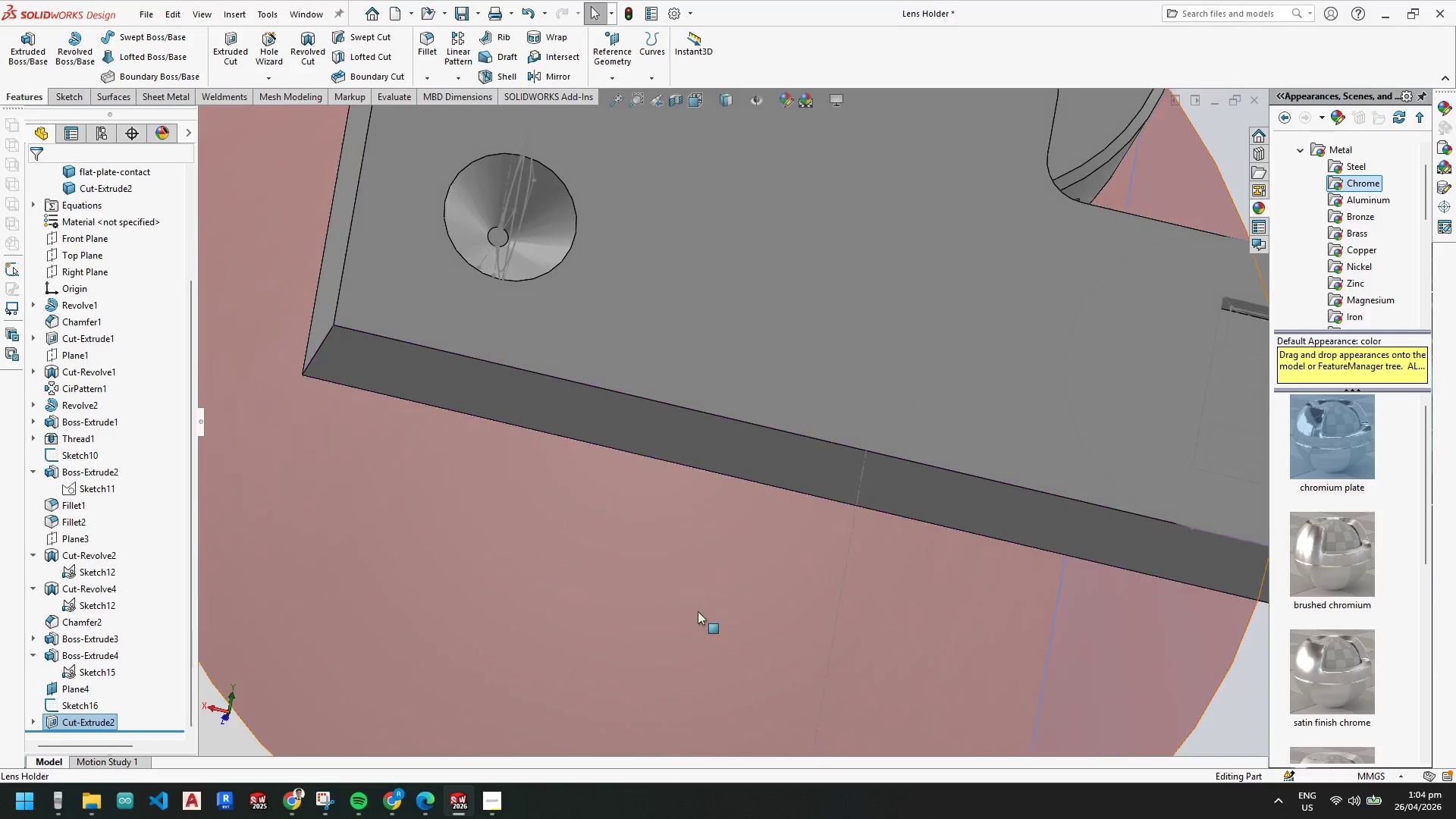 
scroll: coordinate [933, 449], scroll_direction: down, amount: 1.0
 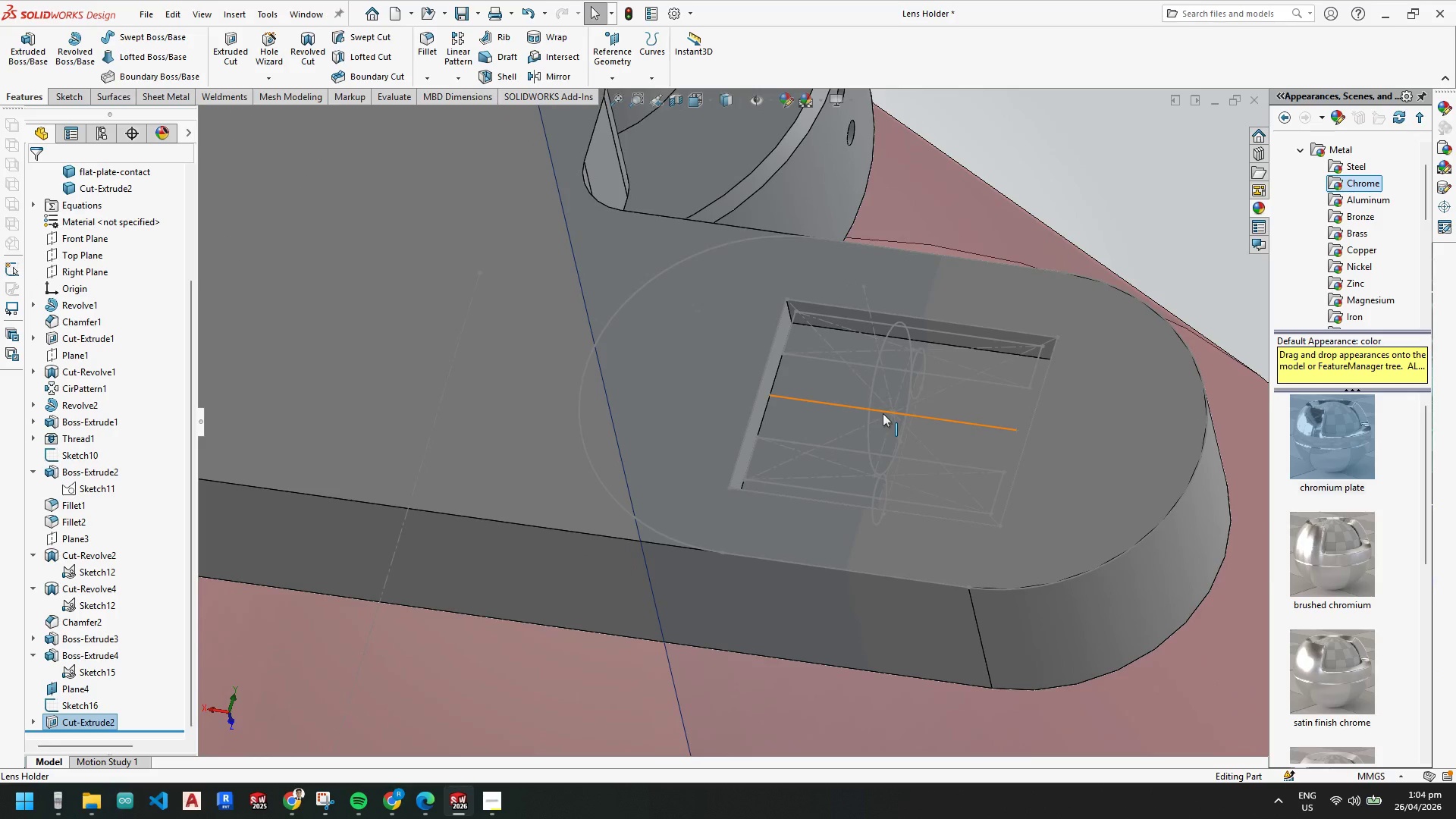 
wait(5.04)
 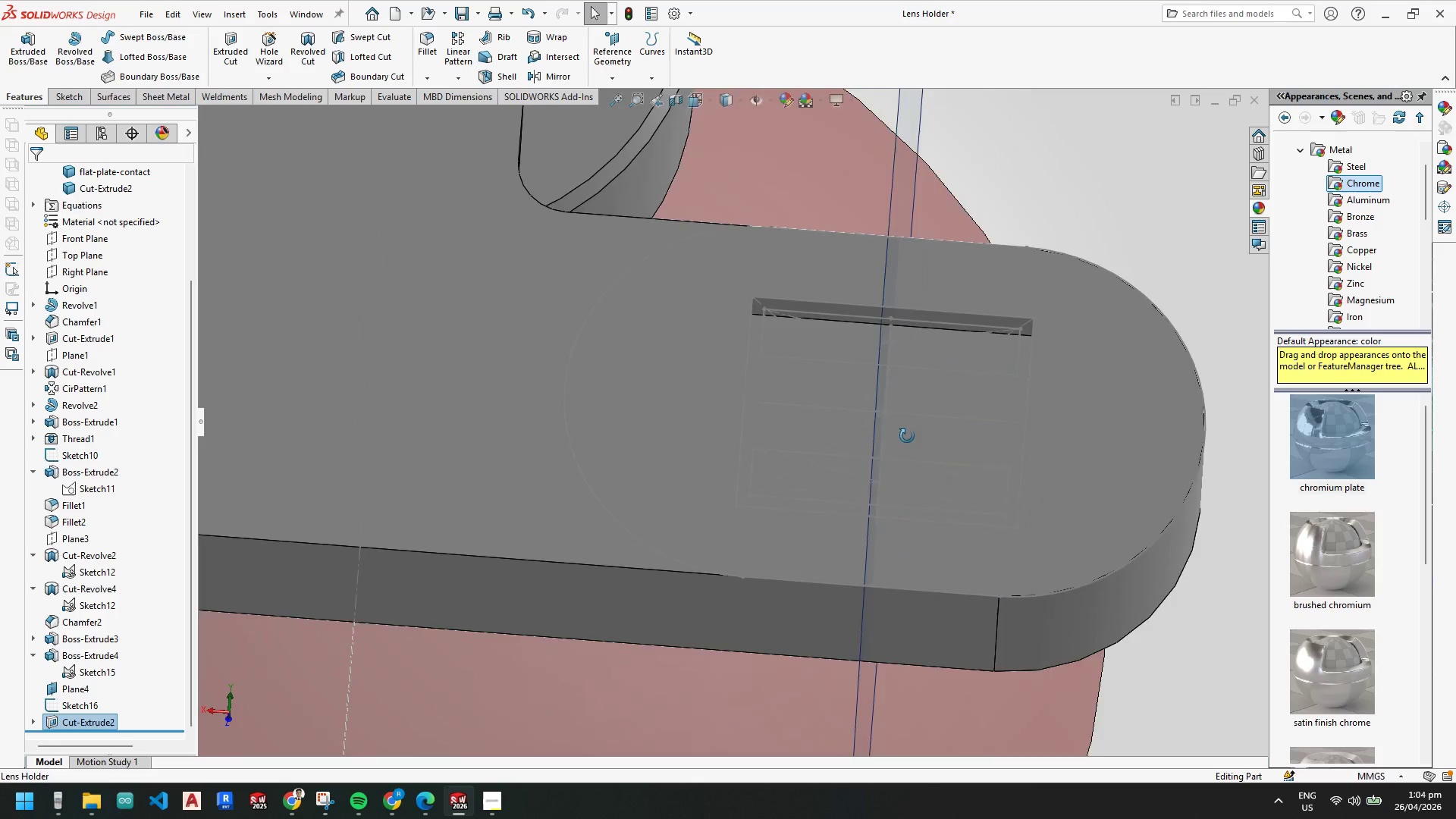 
scroll: coordinate [961, 384], scroll_direction: down, amount: 3.0
 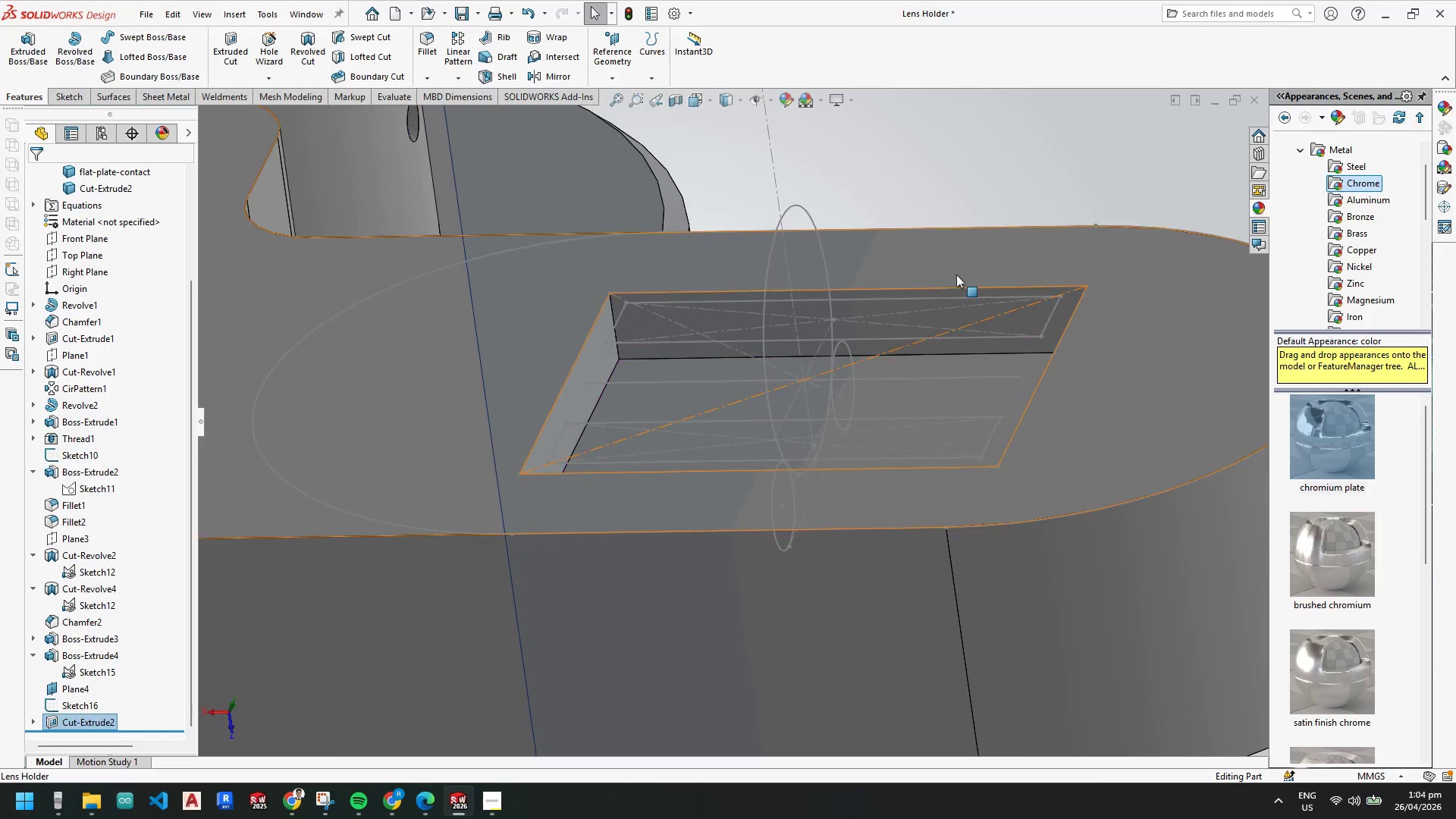 
scroll: coordinate [934, 294], scroll_direction: up, amount: 3.0
 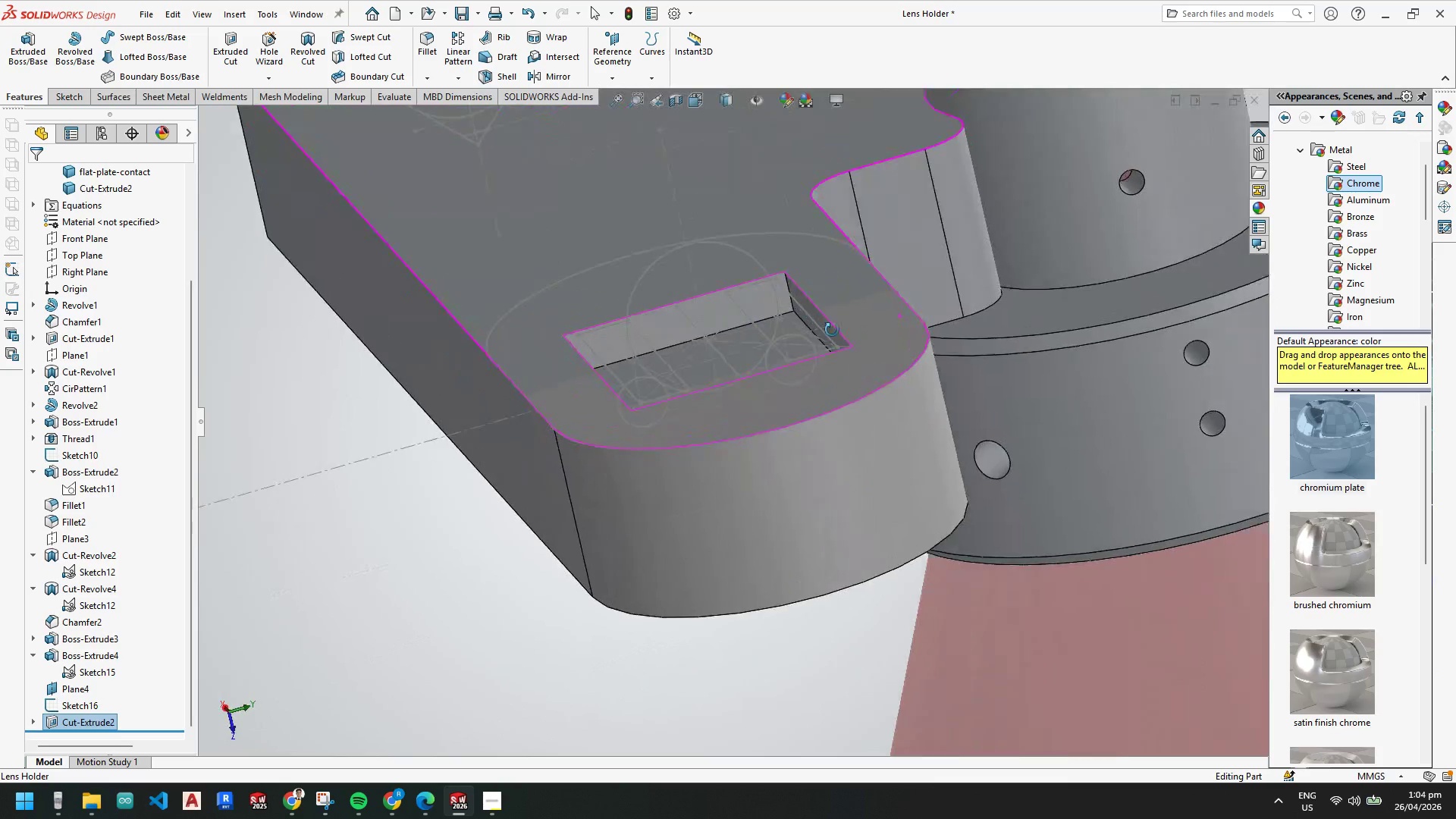 
wait(6.96)
 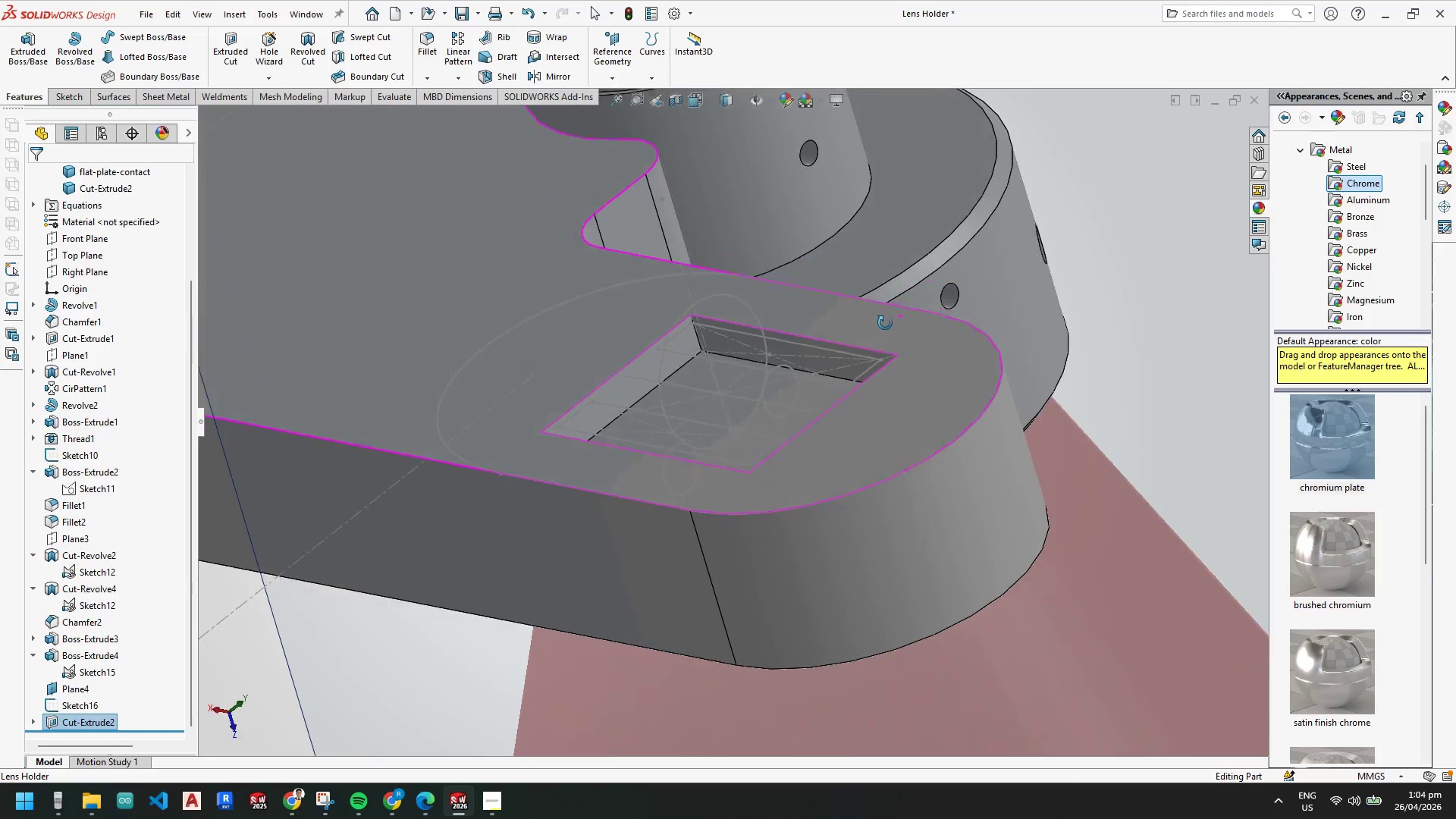 
scroll: coordinate [739, 466], scroll_direction: down, amount: 4.0
 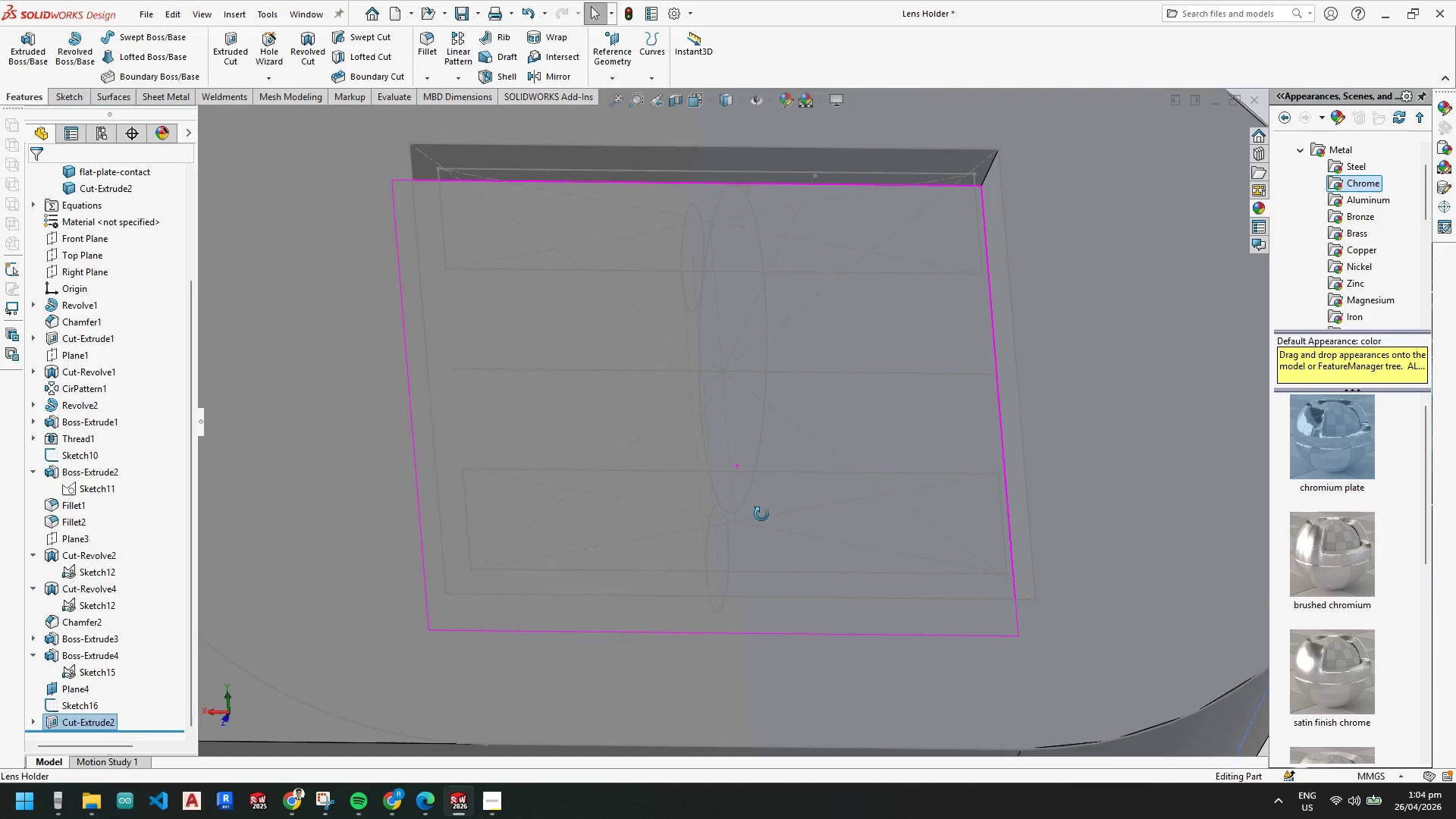 
scroll: coordinate [781, 551], scroll_direction: up, amount: 11.0
 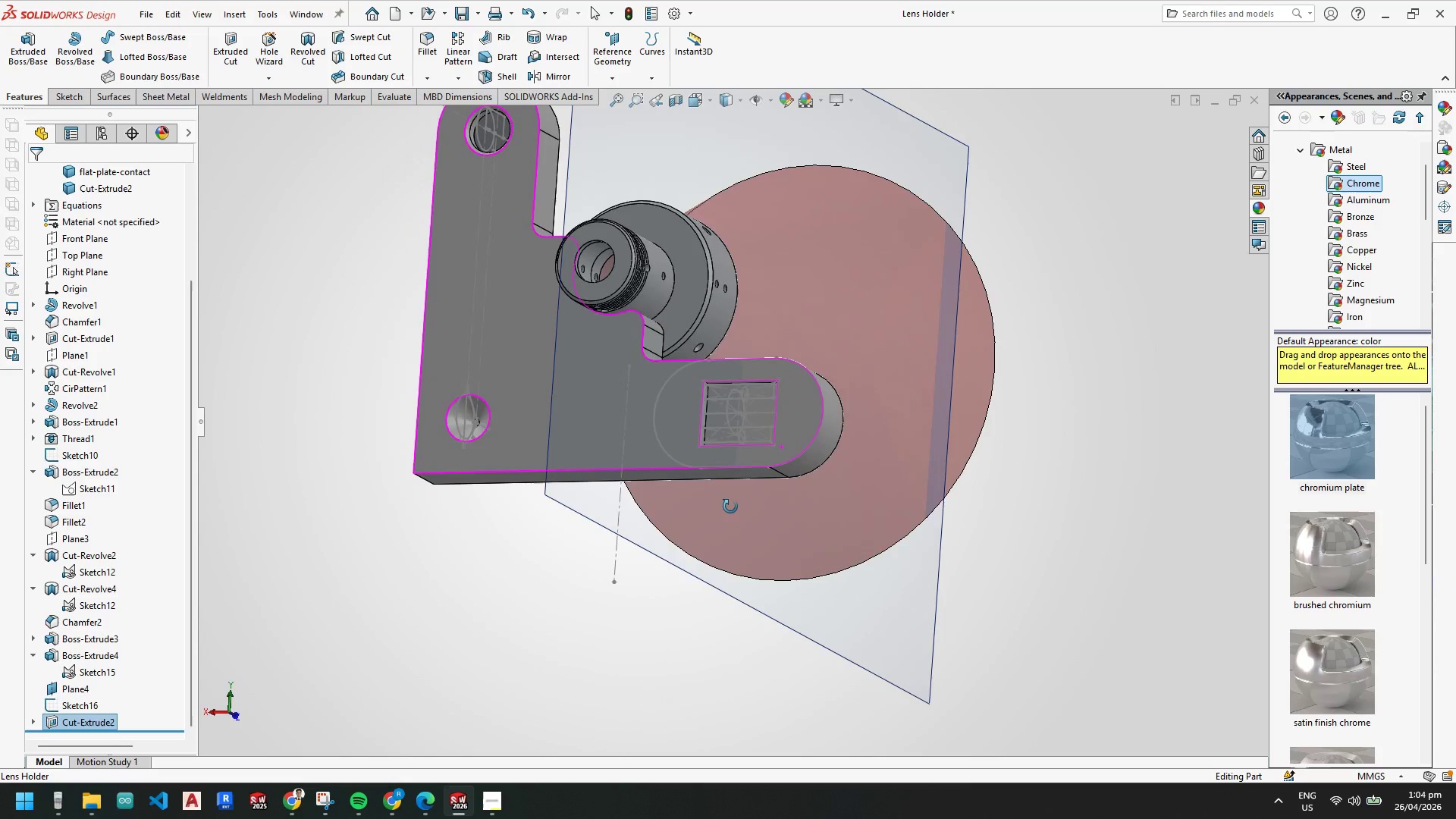 
scroll: coordinate [699, 405], scroll_direction: down, amount: 5.0
 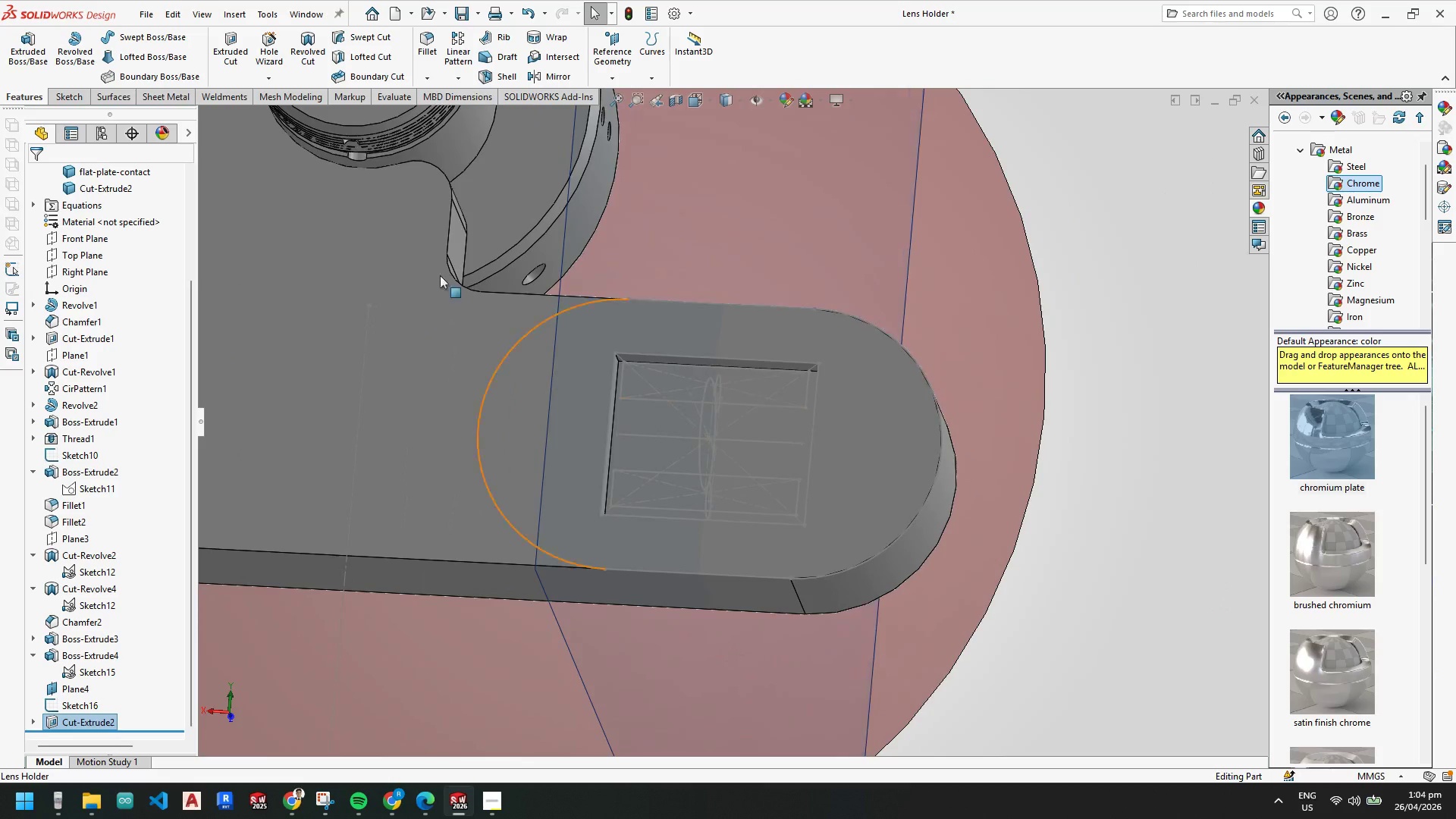 
left_click_drag(start_coordinate=[236, 50], to_coordinate=[231, 52])
 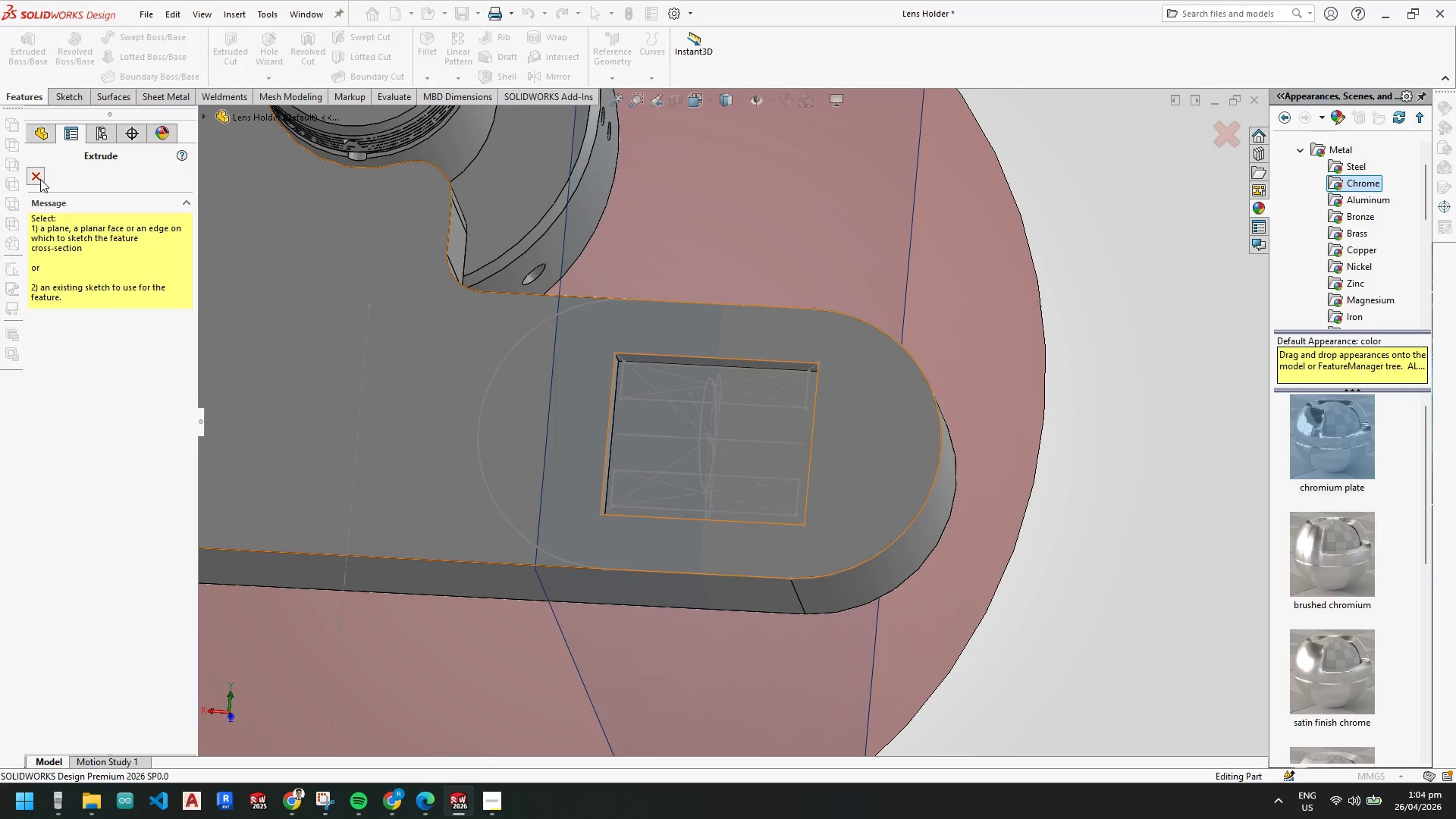 
left_click([105, 673])
 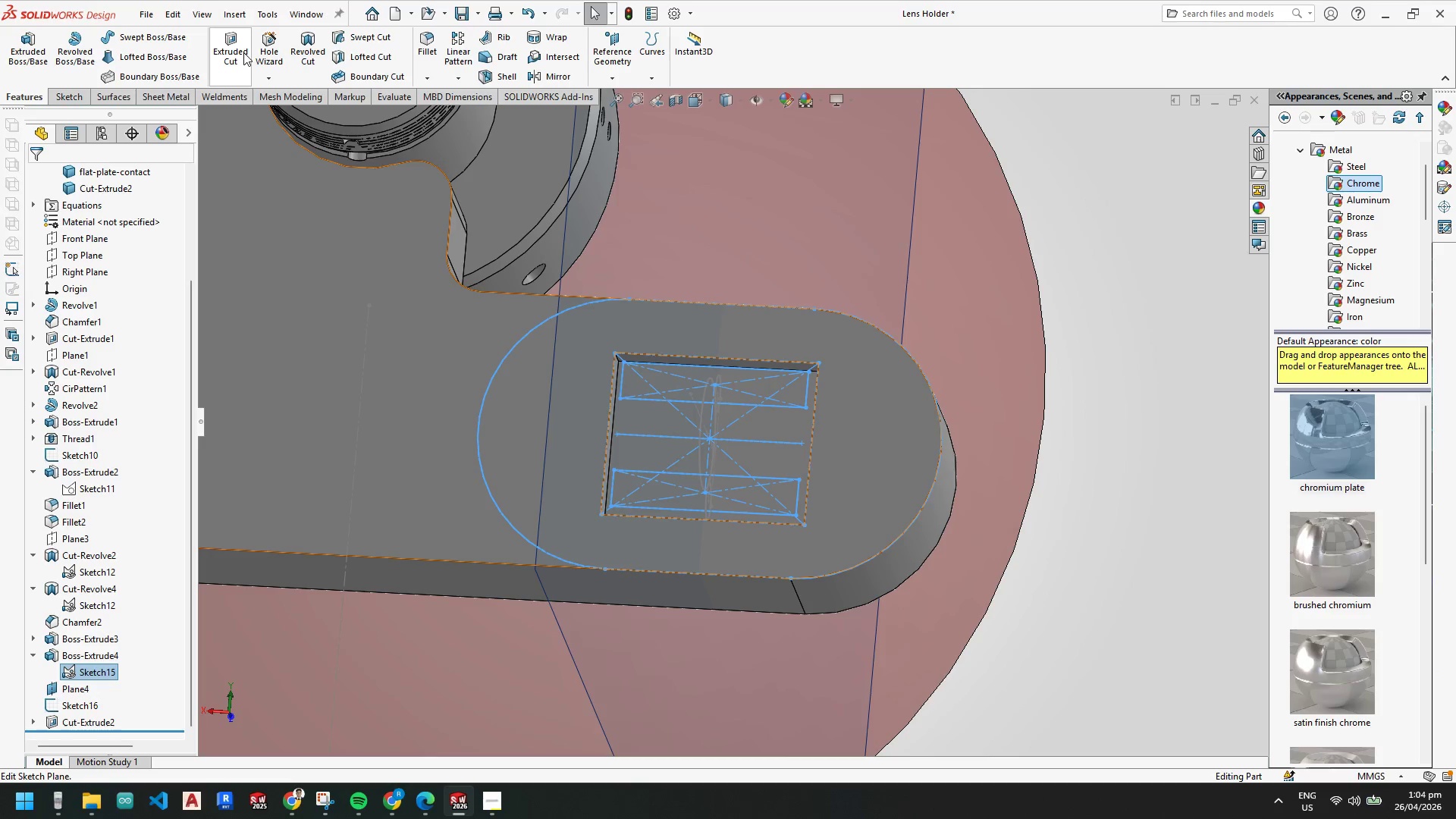 
left_click([233, 52])
 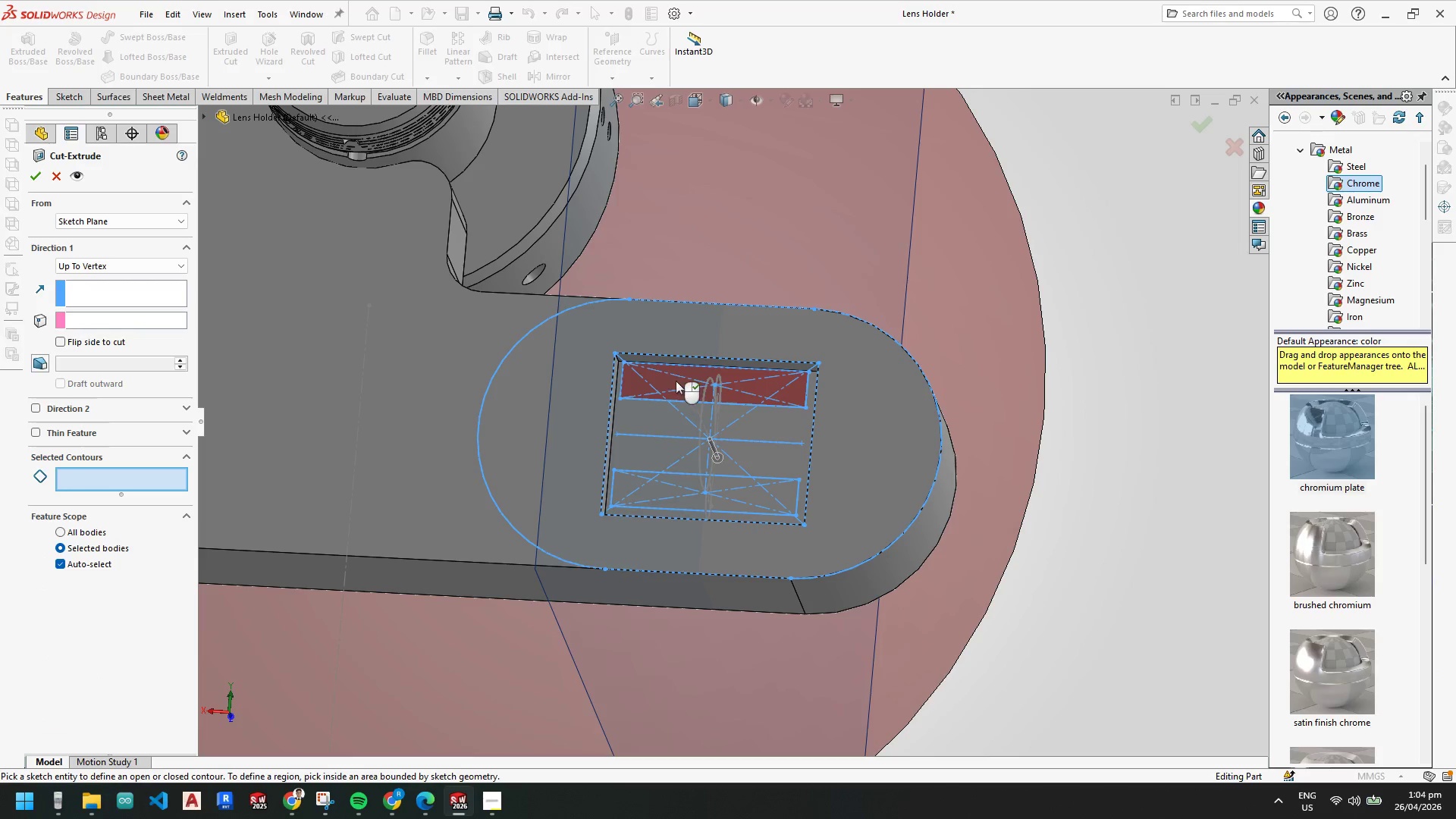 
left_click([675, 381])
 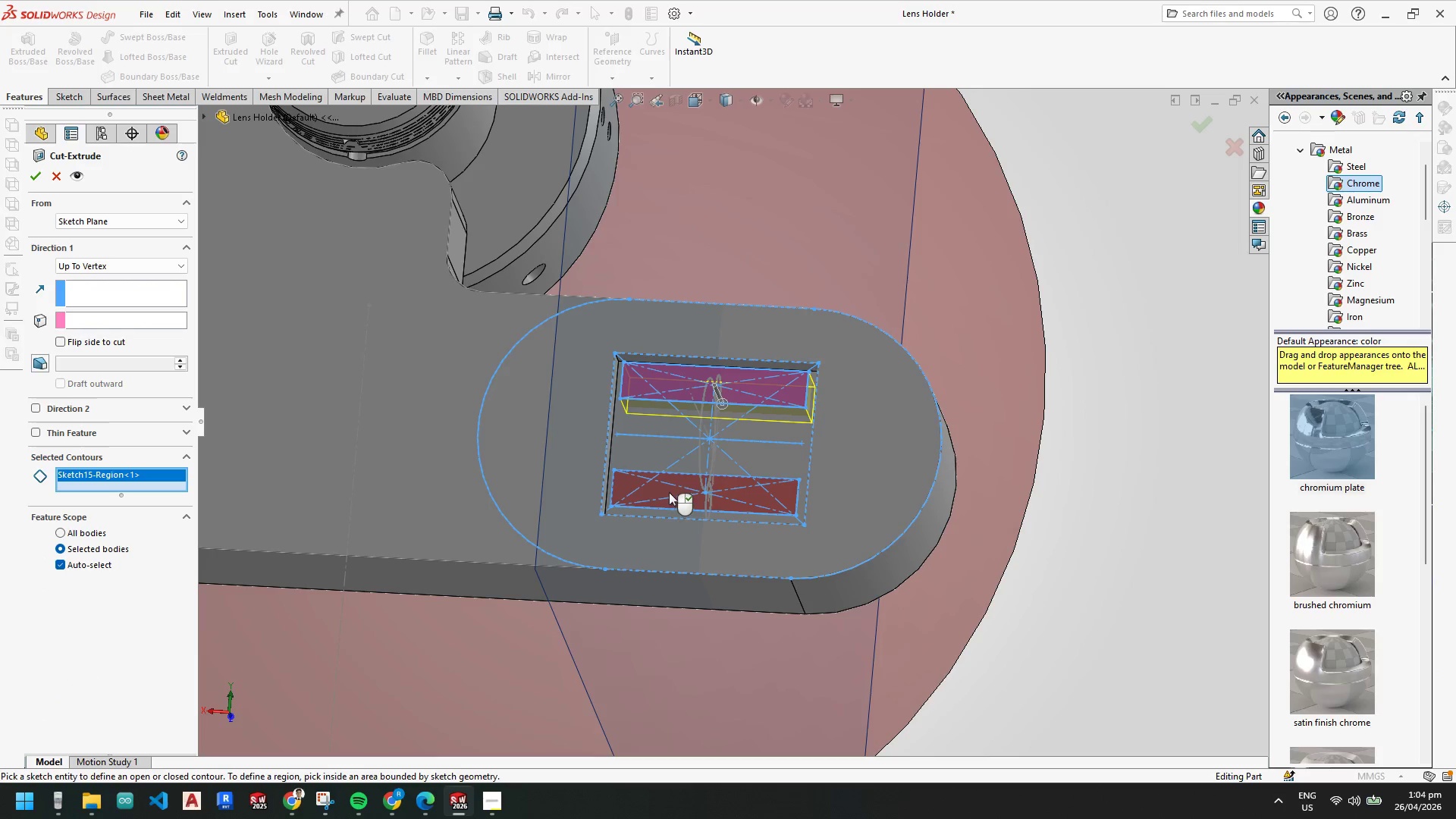 
left_click([670, 491])
 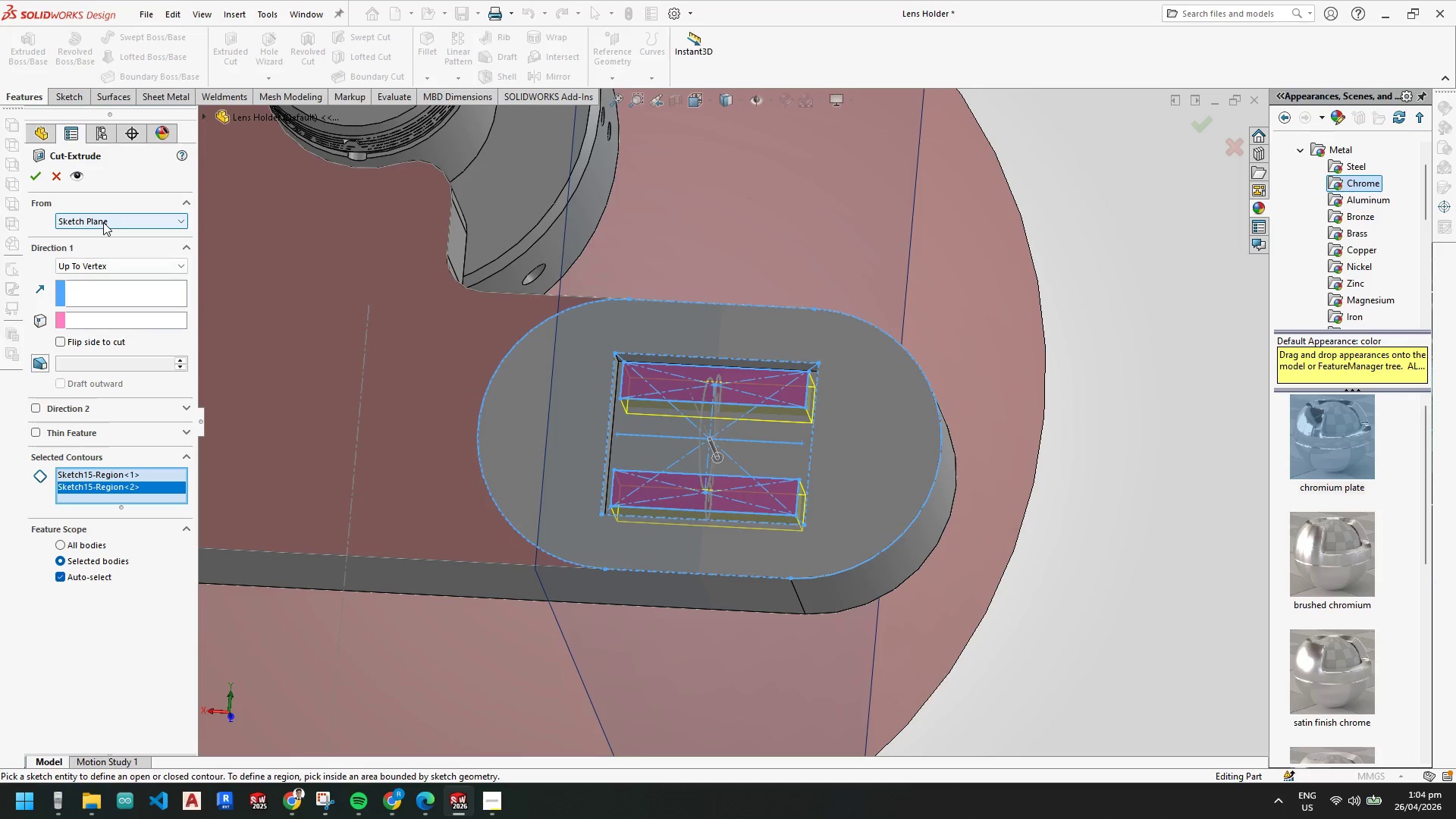 
scroll: coordinate [655, 445], scroll_direction: down, amount: 3.0
 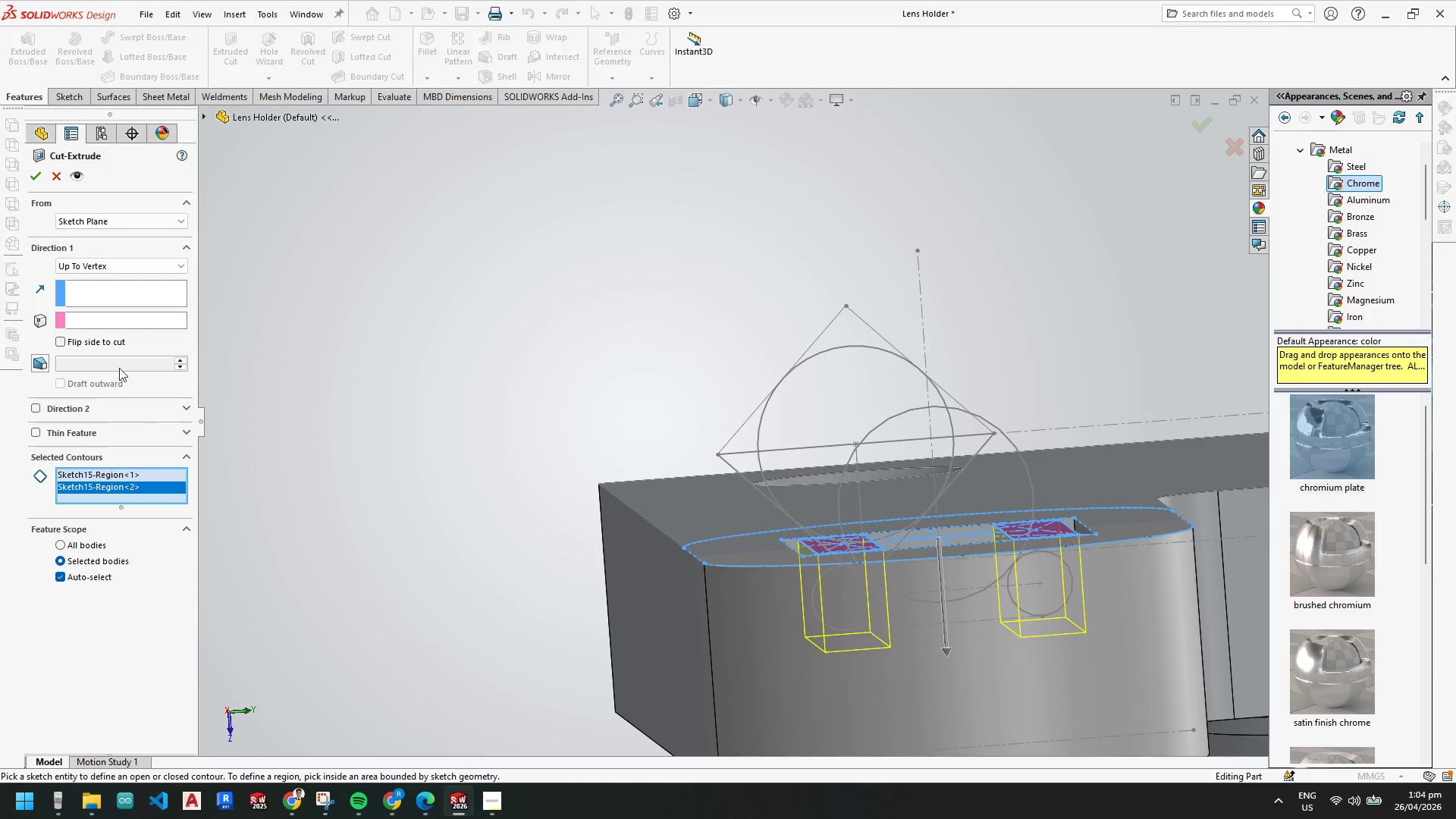 
wait(5.77)
 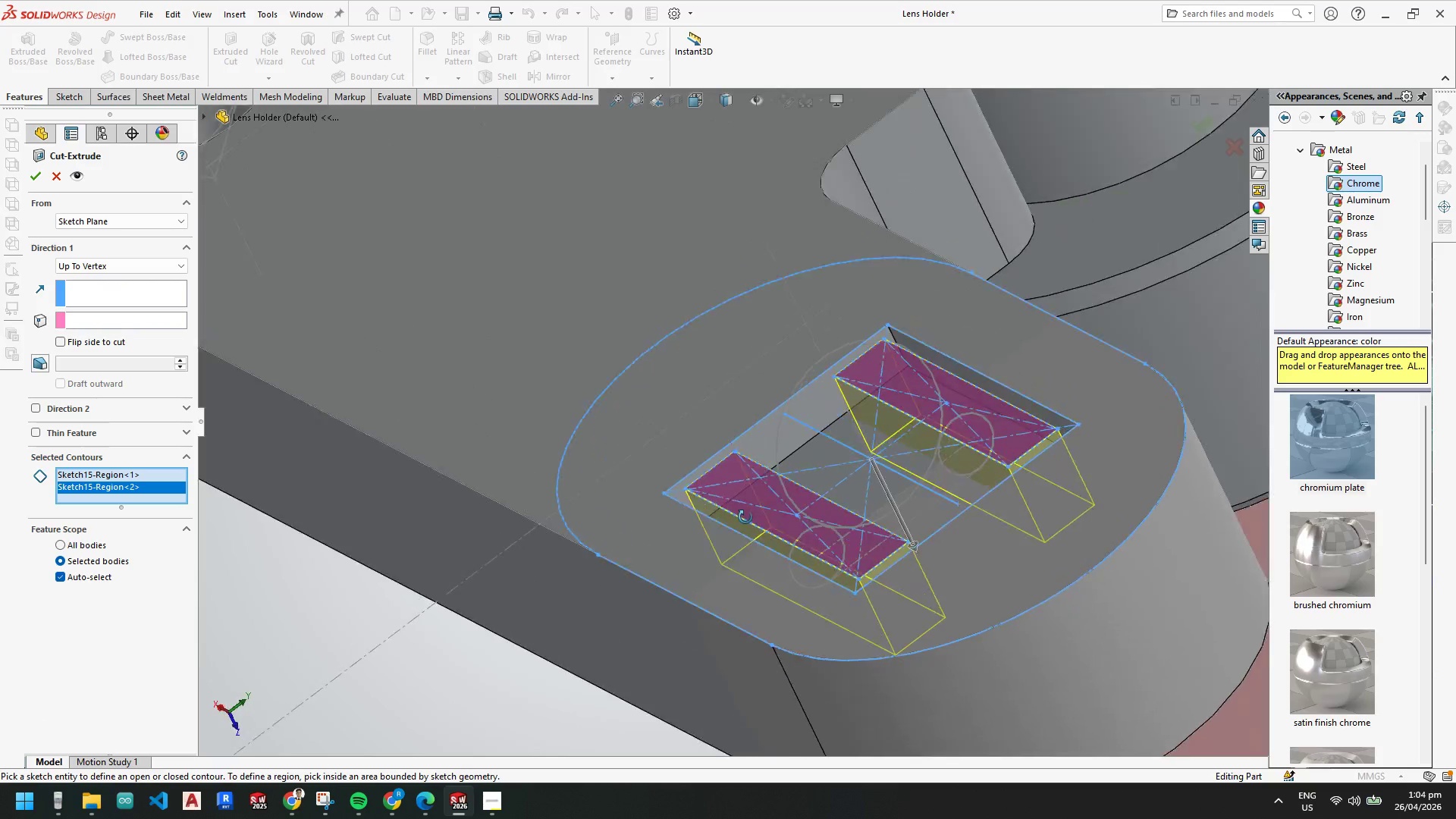 
left_click([104, 322])
 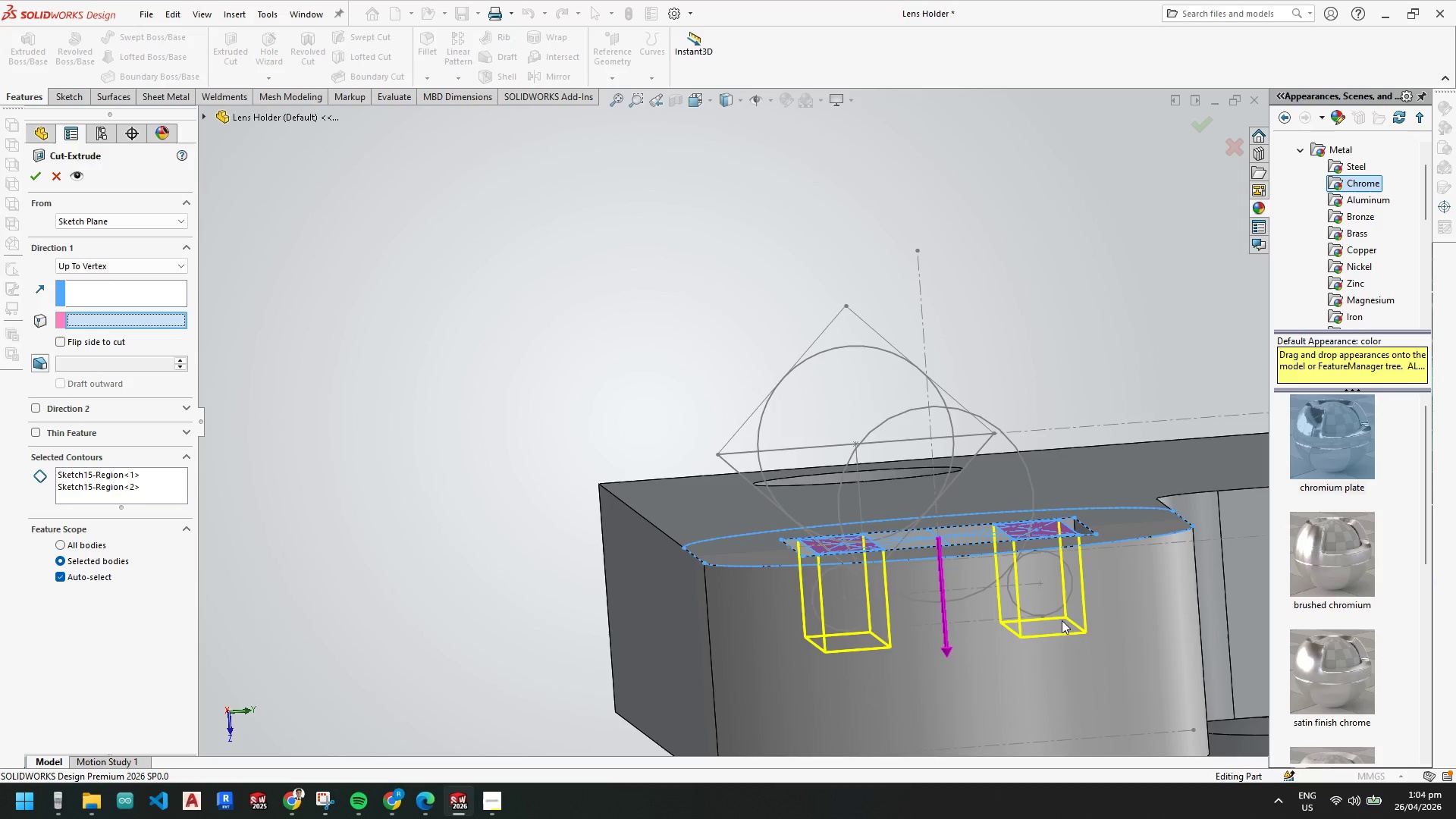 
left_click([1043, 615])
 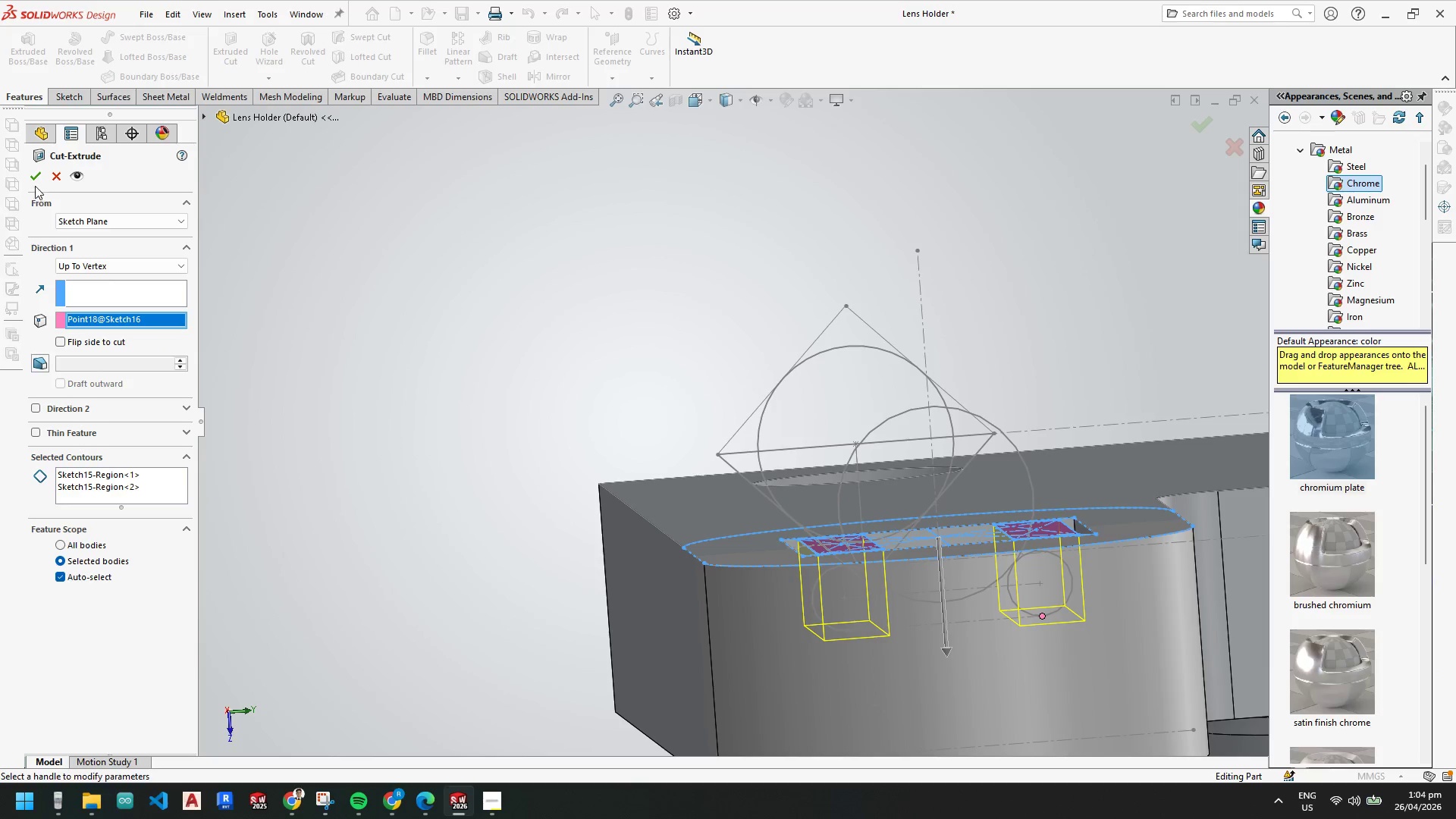 
left_click([39, 176])
 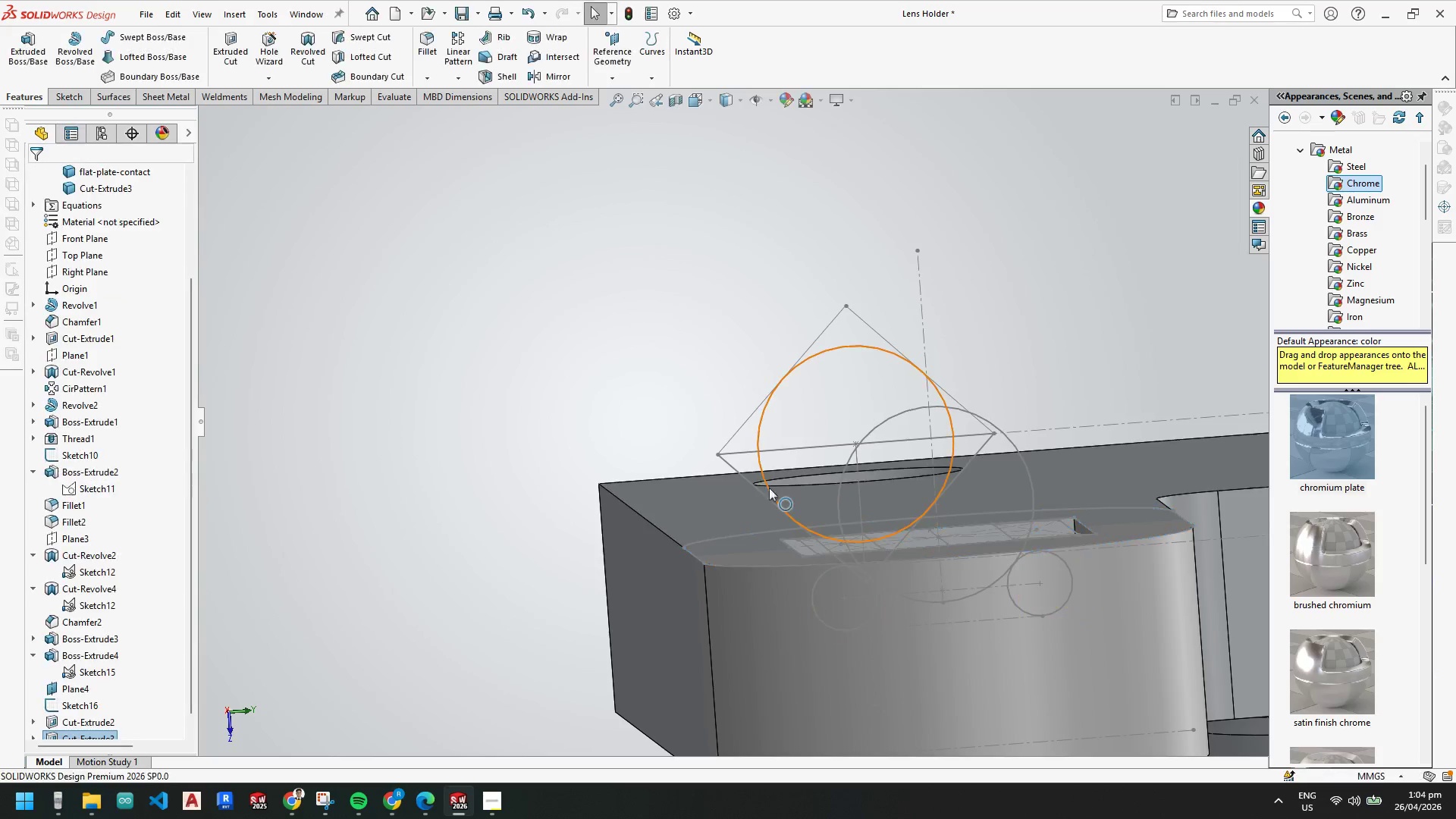 
scroll: coordinate [774, 490], scroll_direction: up, amount: 1.0
 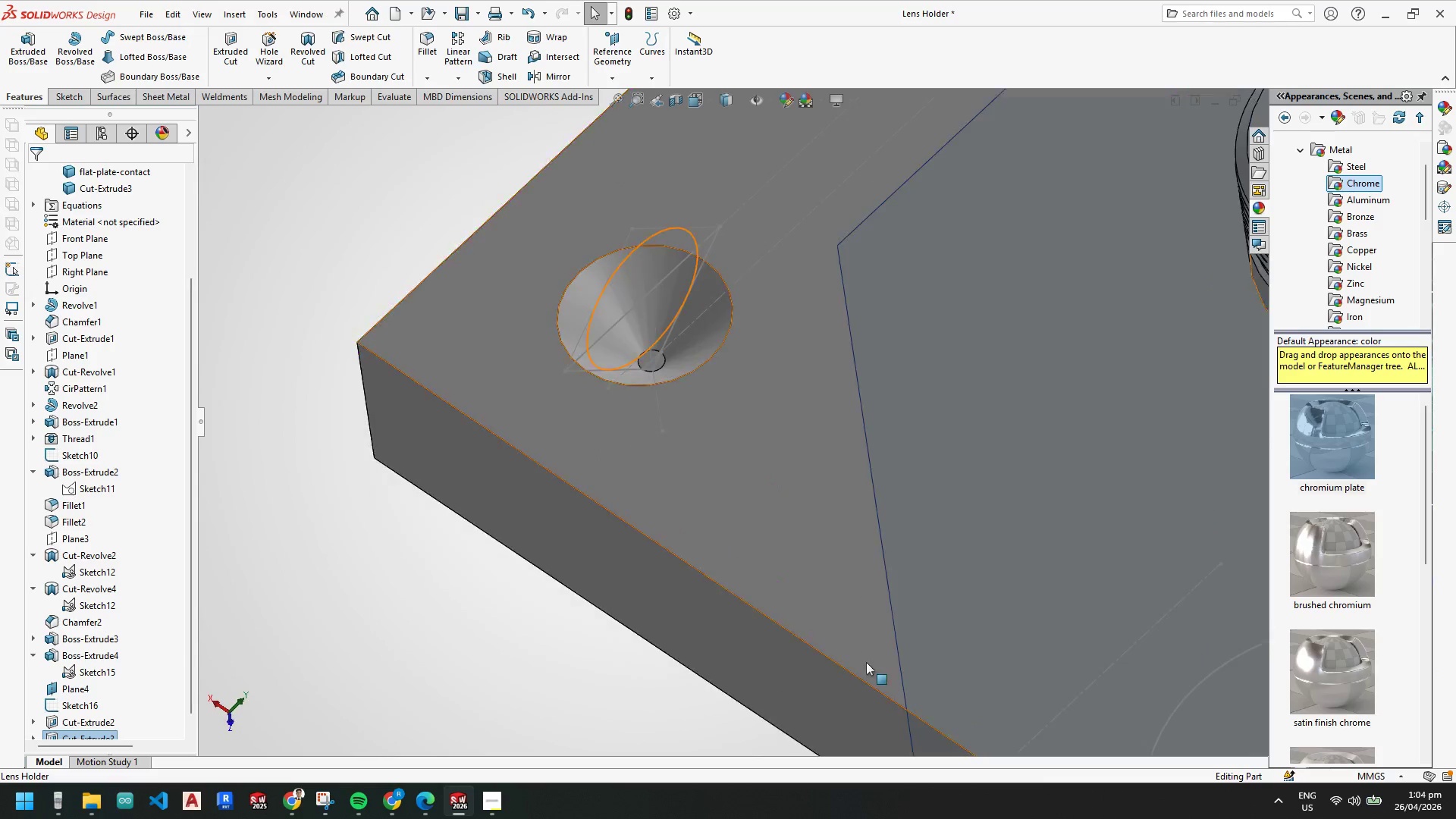 
scroll: coordinate [642, 371], scroll_direction: none, amount: 0.0
 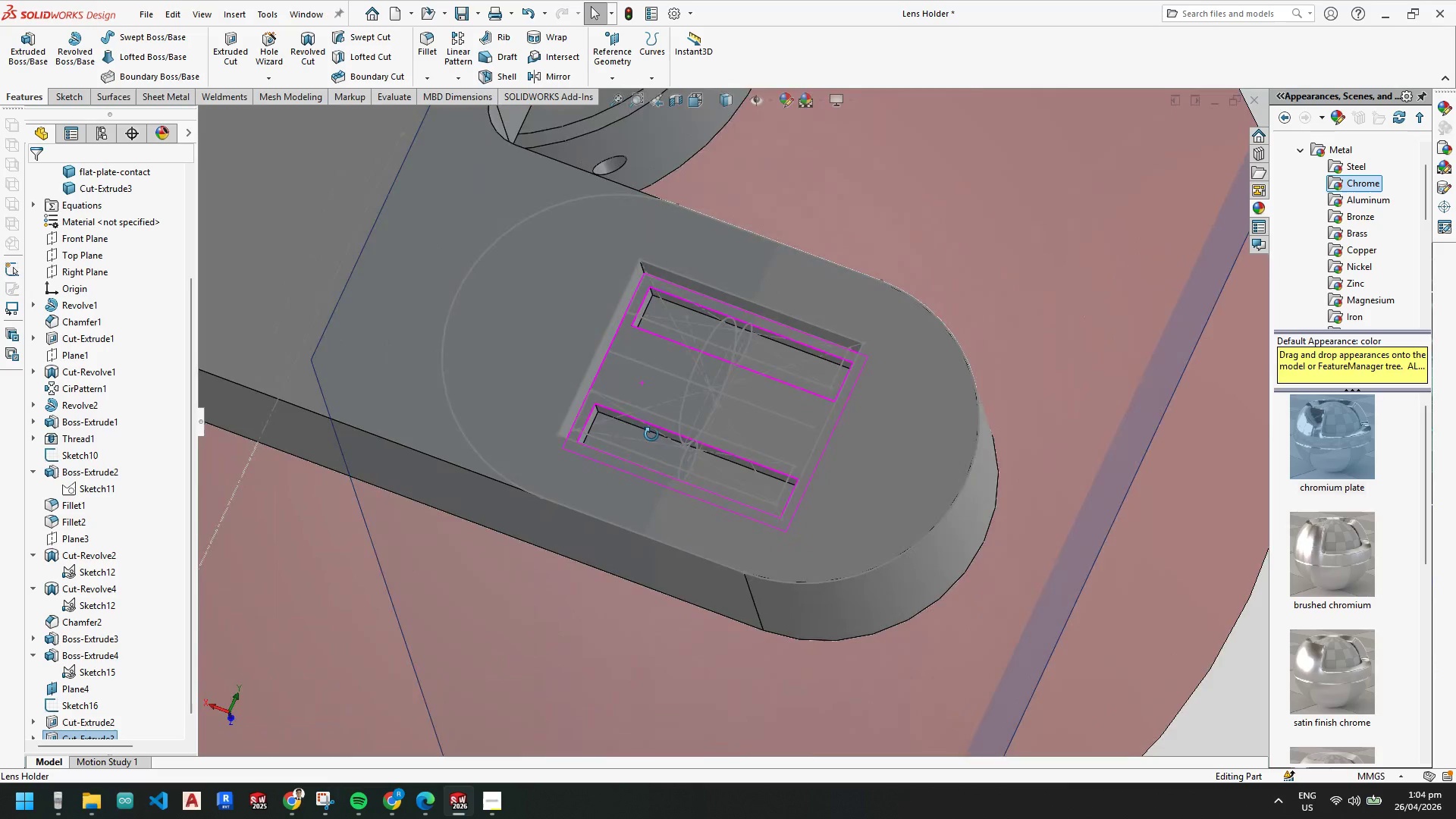 
scroll: coordinate [698, 413], scroll_direction: down, amount: 3.0
 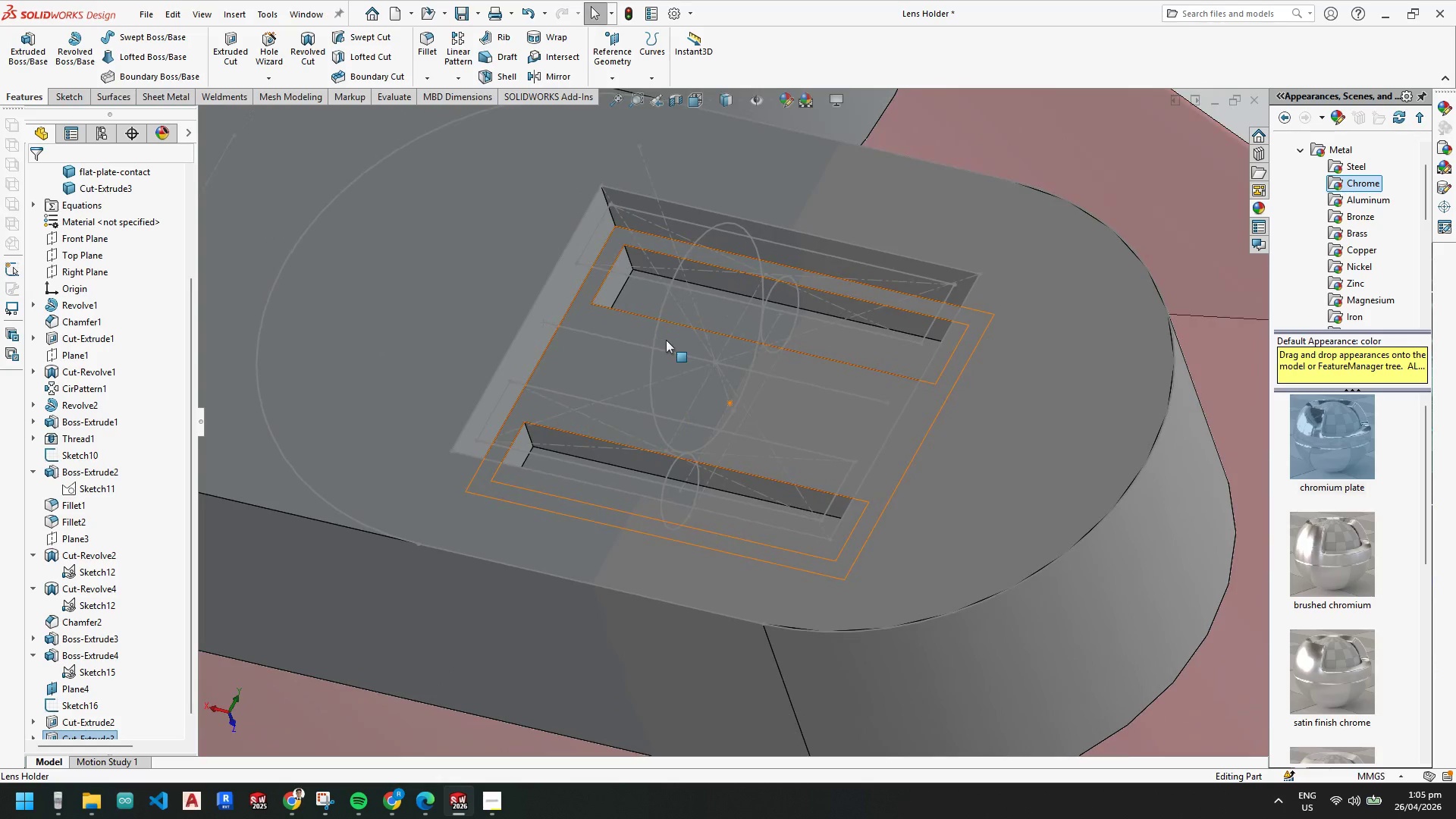 
scroll: coordinate [703, 445], scroll_direction: up, amount: 2.0
 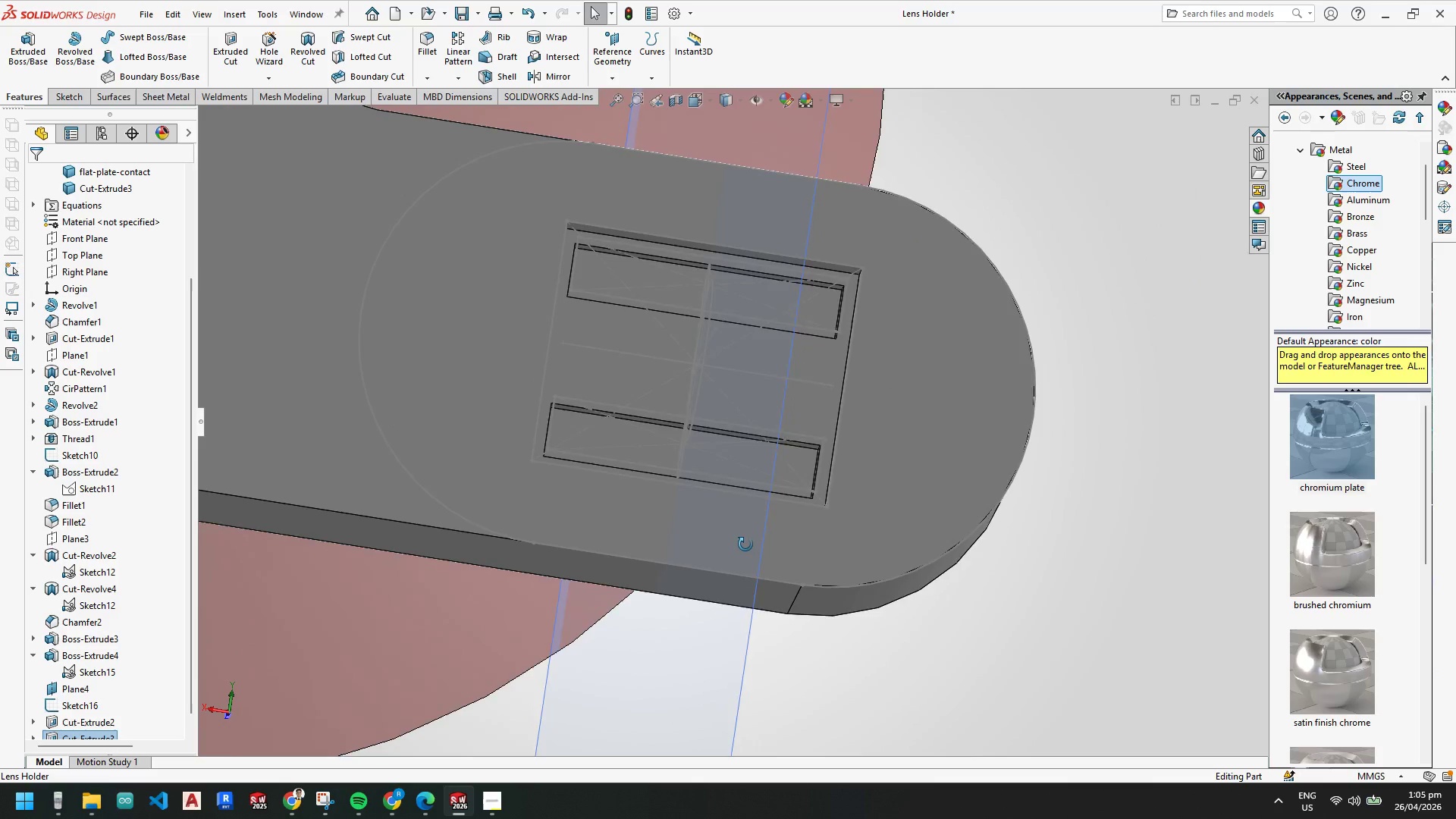 
scroll: coordinate [606, 333], scroll_direction: down, amount: 3.0
 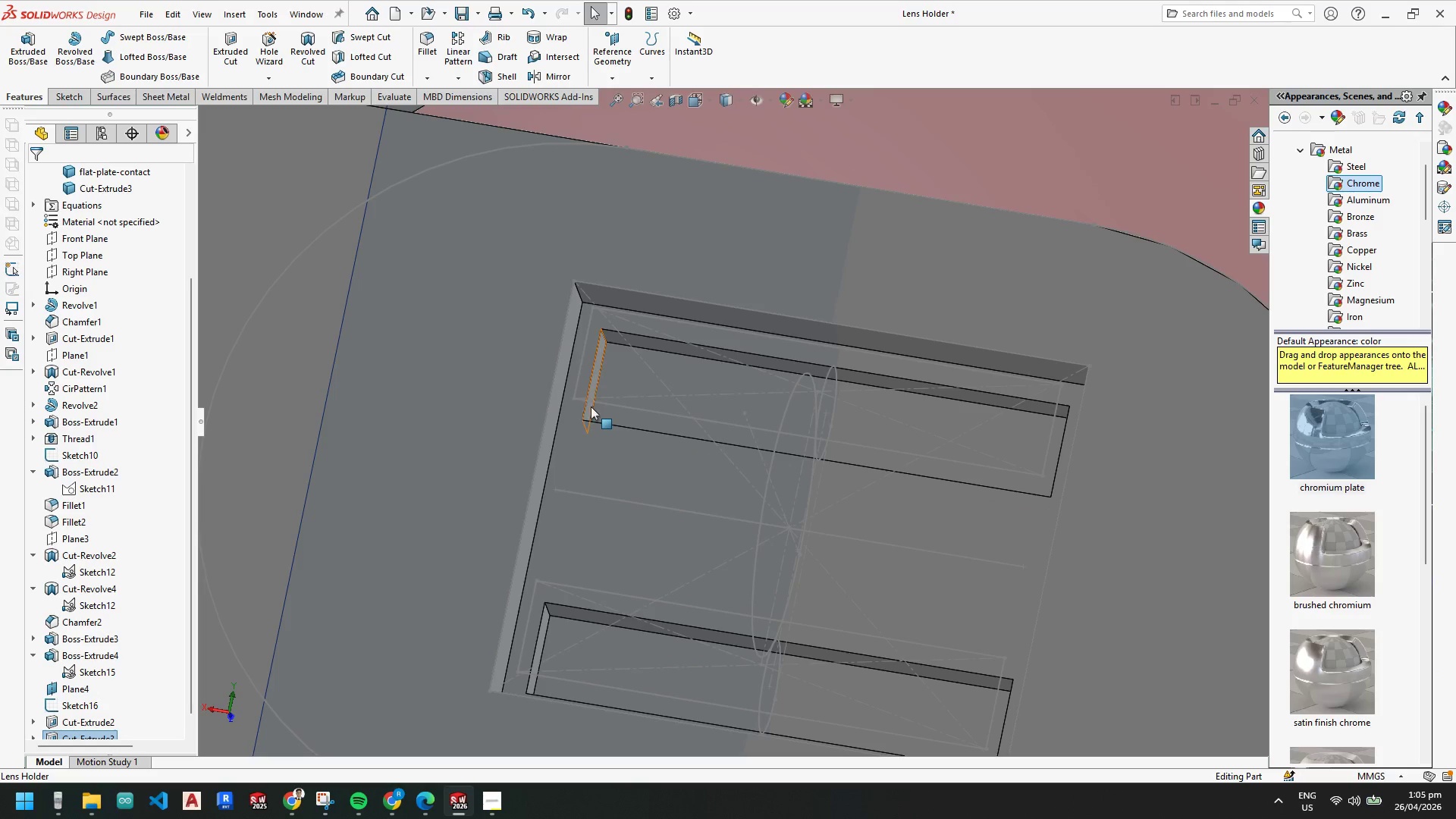 
scroll: coordinate [594, 409], scroll_direction: up, amount: 1.0
 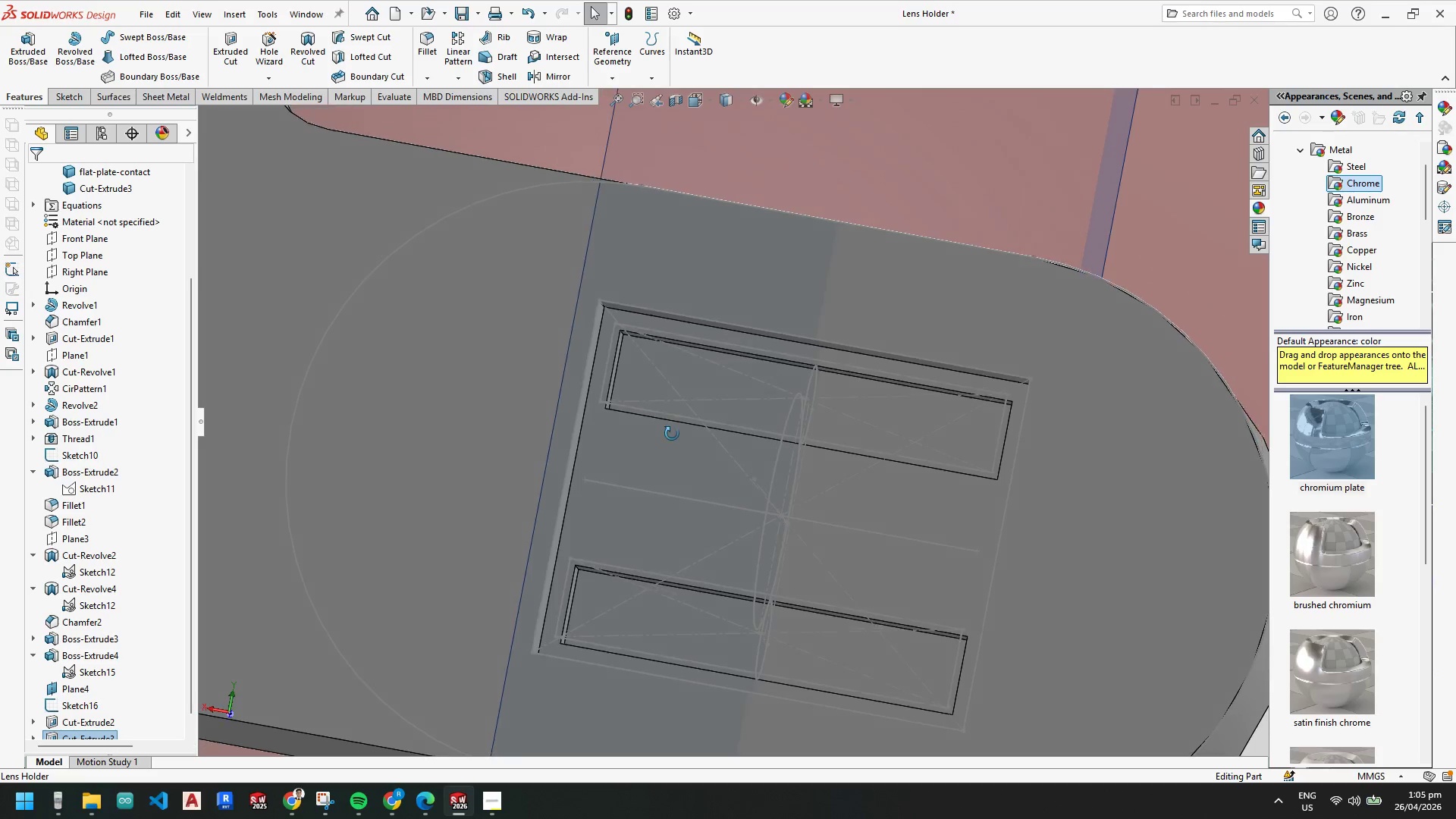 
scroll: coordinate [674, 375], scroll_direction: down, amount: 2.0
 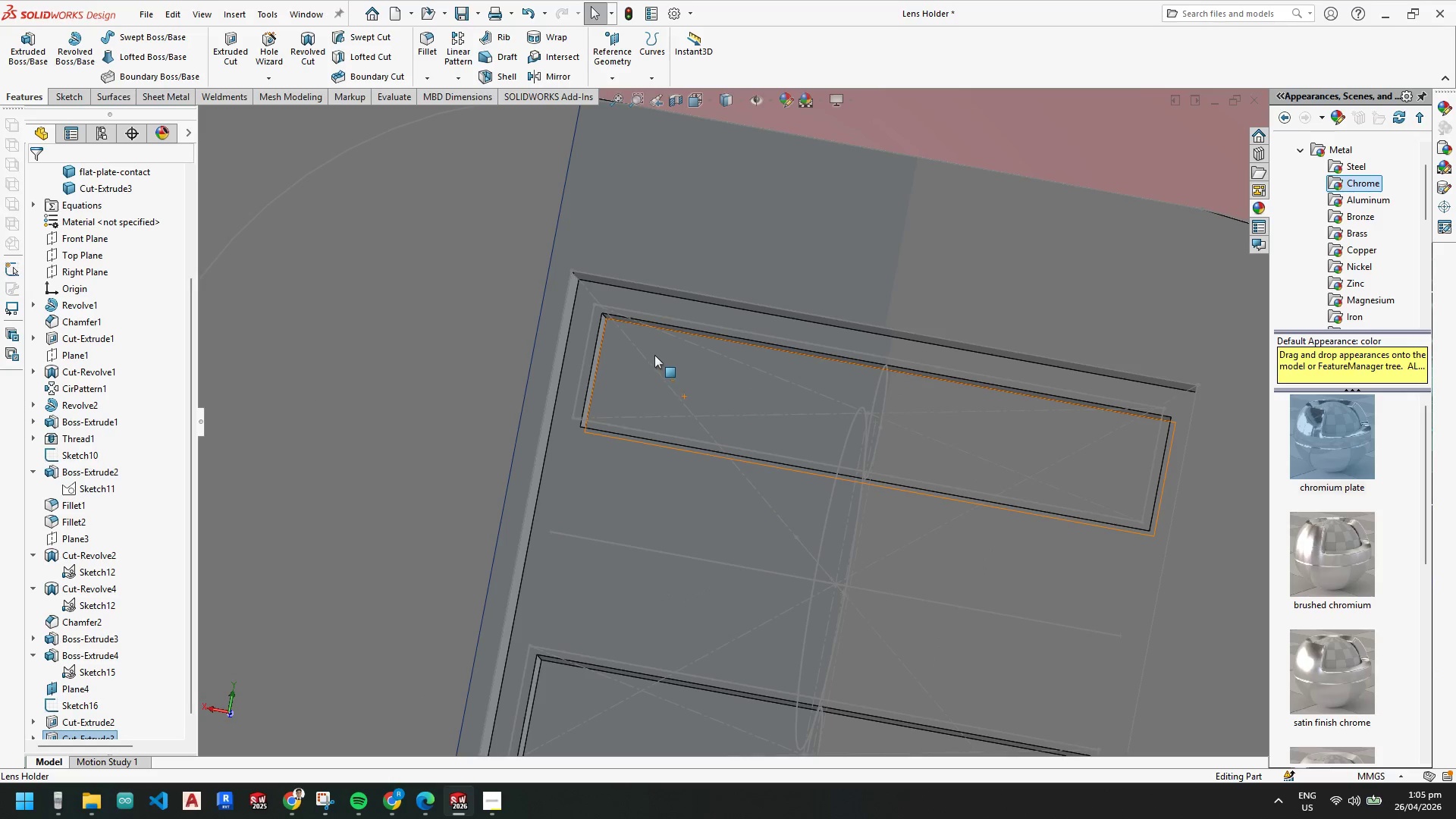 
mouse_move([648, 366])
 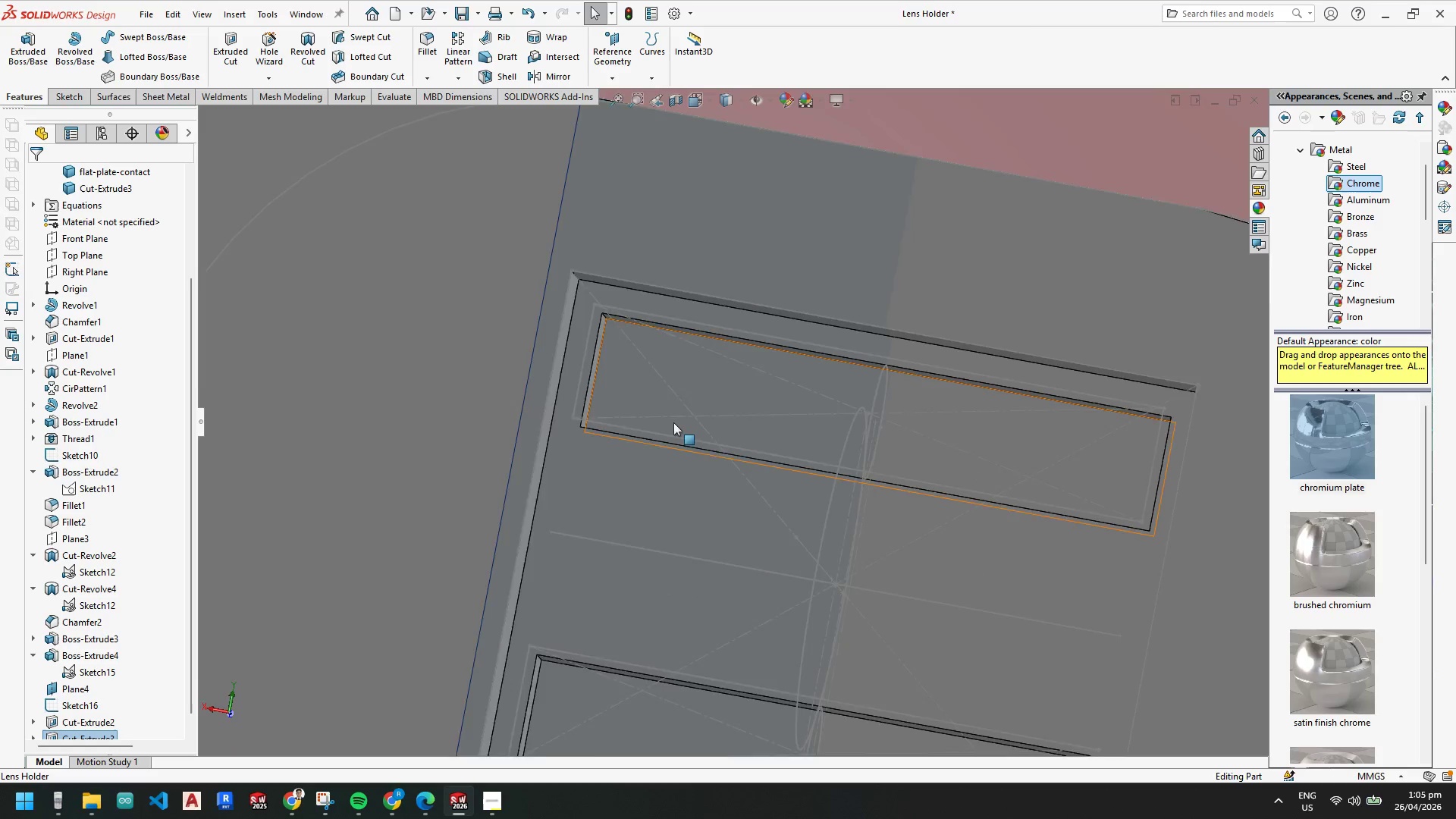 
scroll: coordinate [678, 422], scroll_direction: up, amount: 4.0
 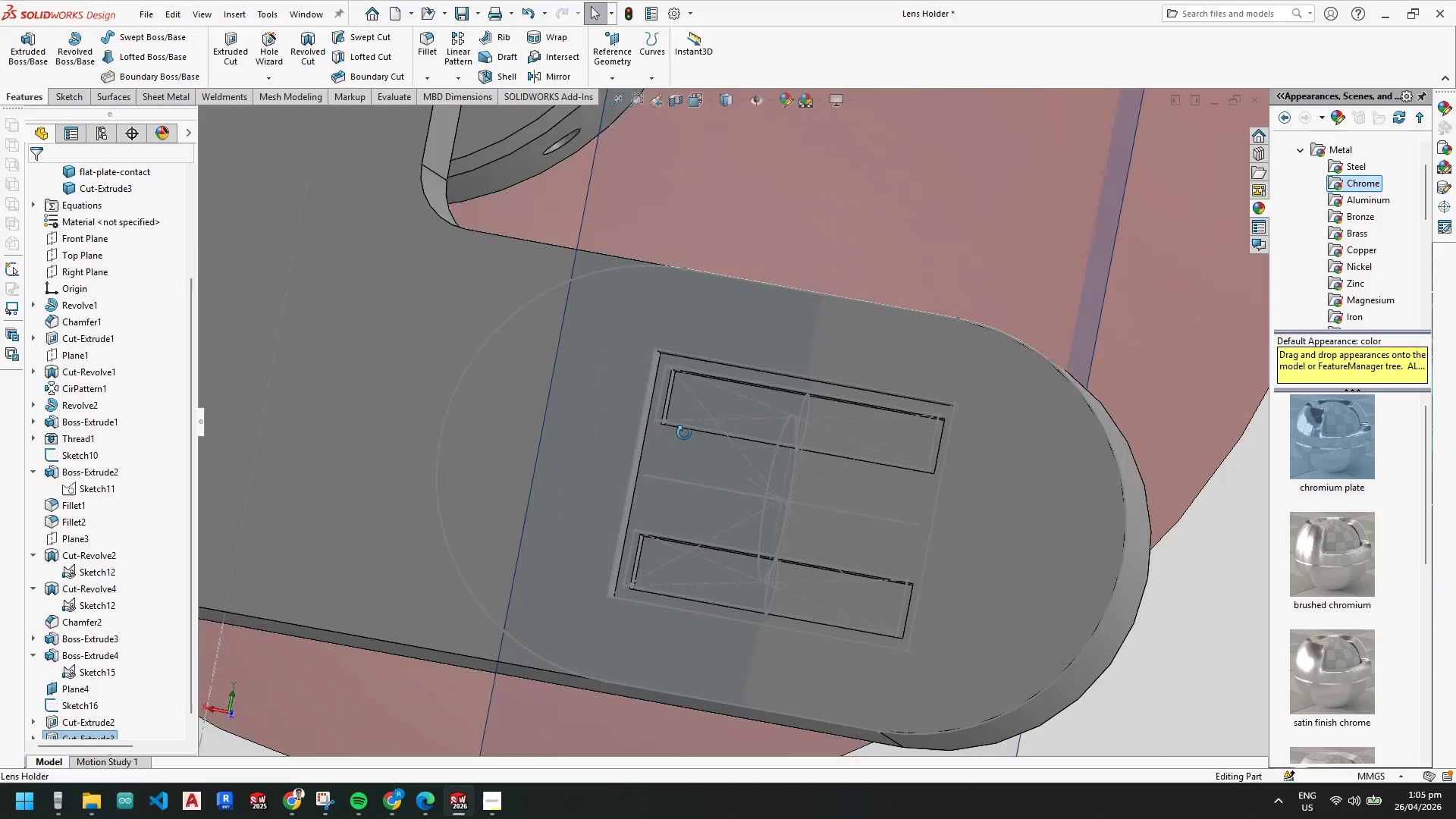 
left_click([956, 525])
 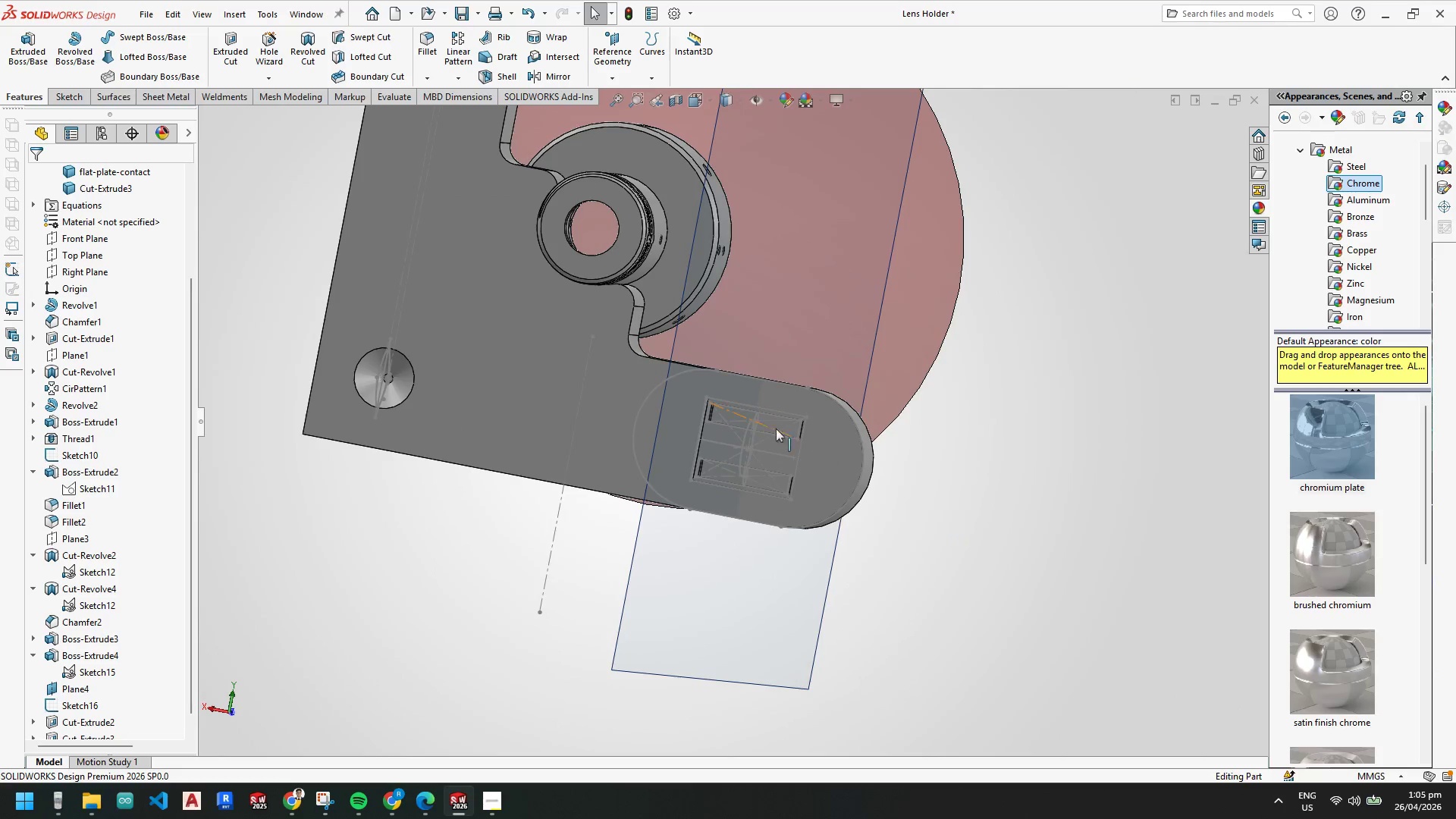 
scroll: coordinate [738, 507], scroll_direction: up, amount: 6.0
 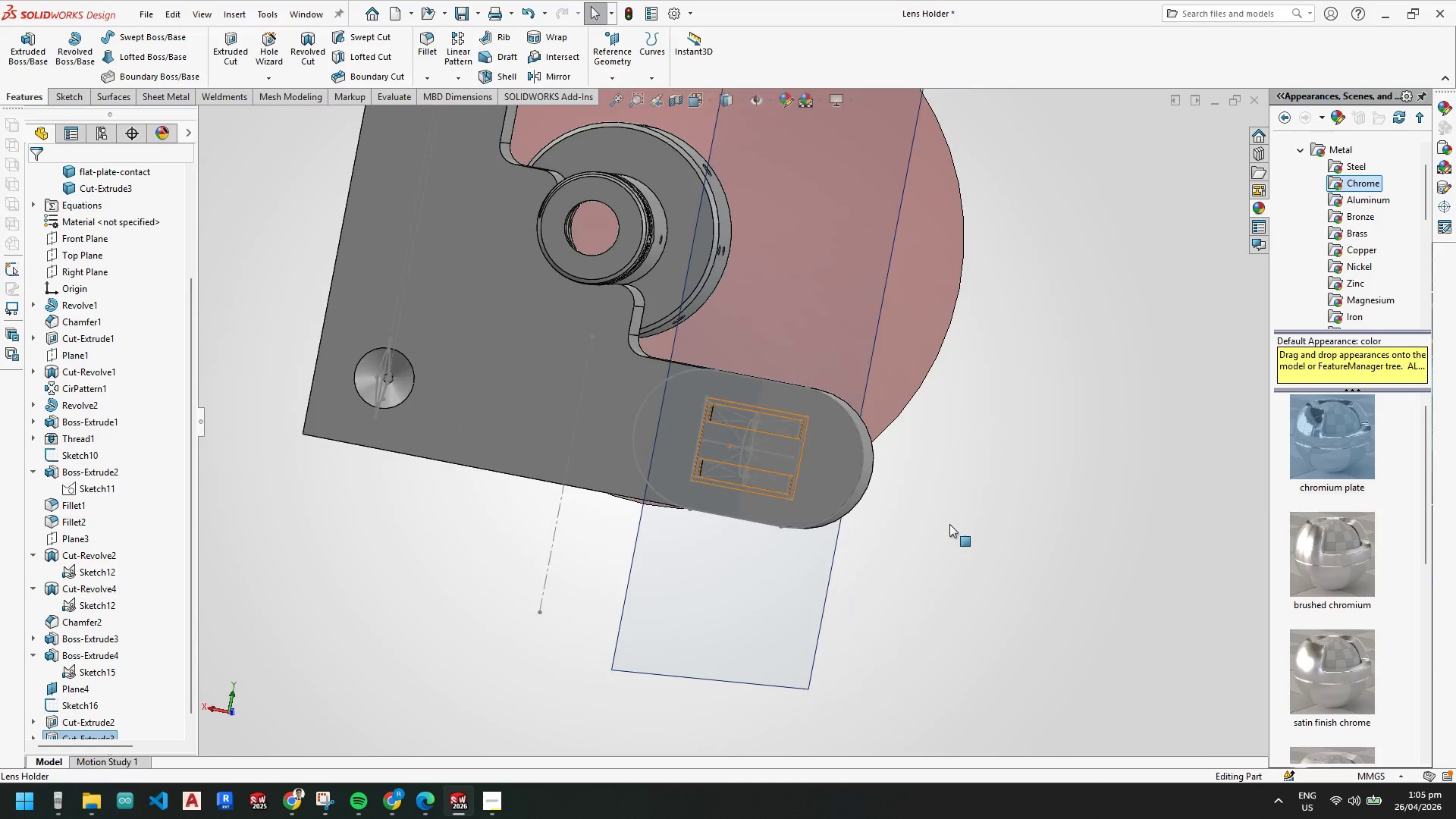 
scroll: coordinate [748, 477], scroll_direction: down, amount: 8.0
 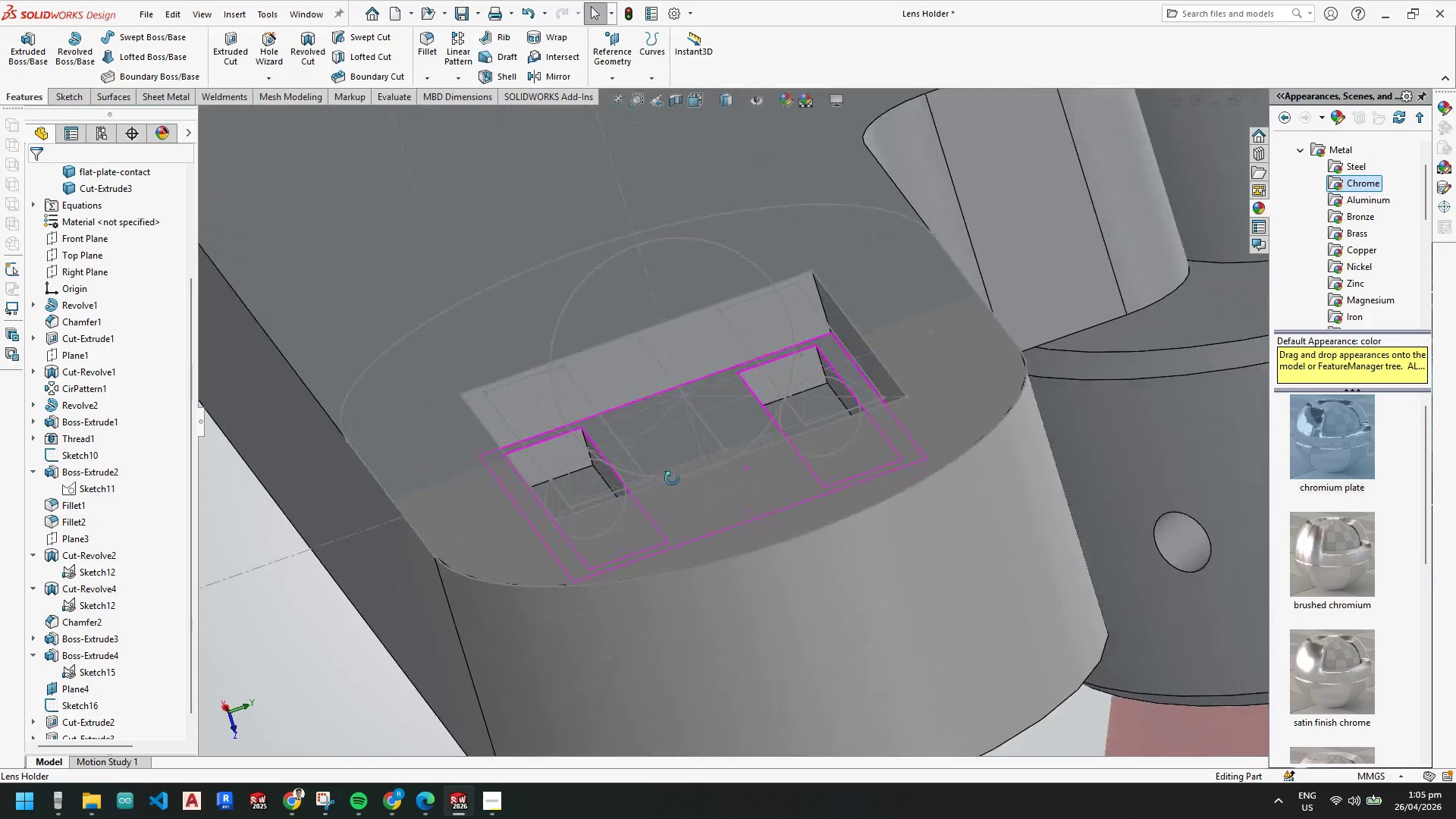 
left_click([502, 813])